 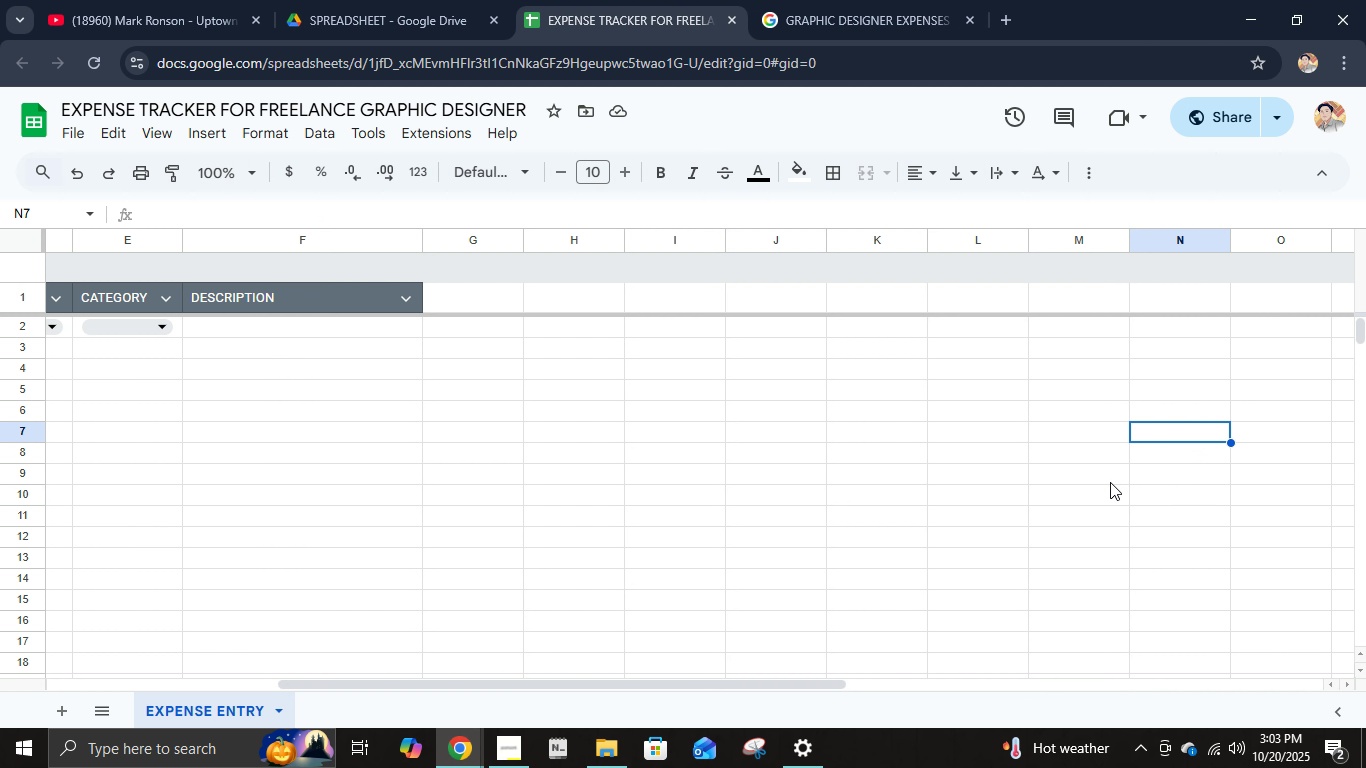 
left_click_drag(start_coordinate=[424, 682], to_coordinate=[56, 611])
 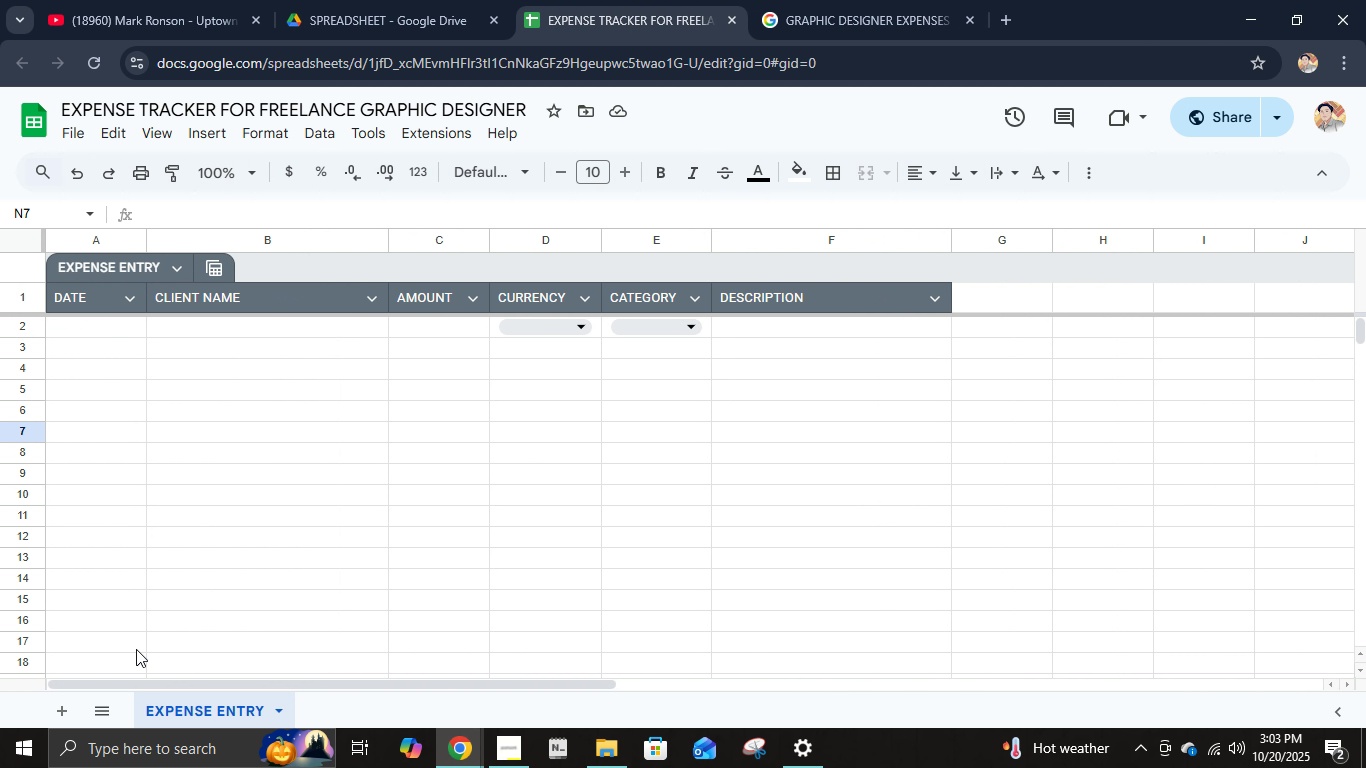 
mouse_move([166, 682])
 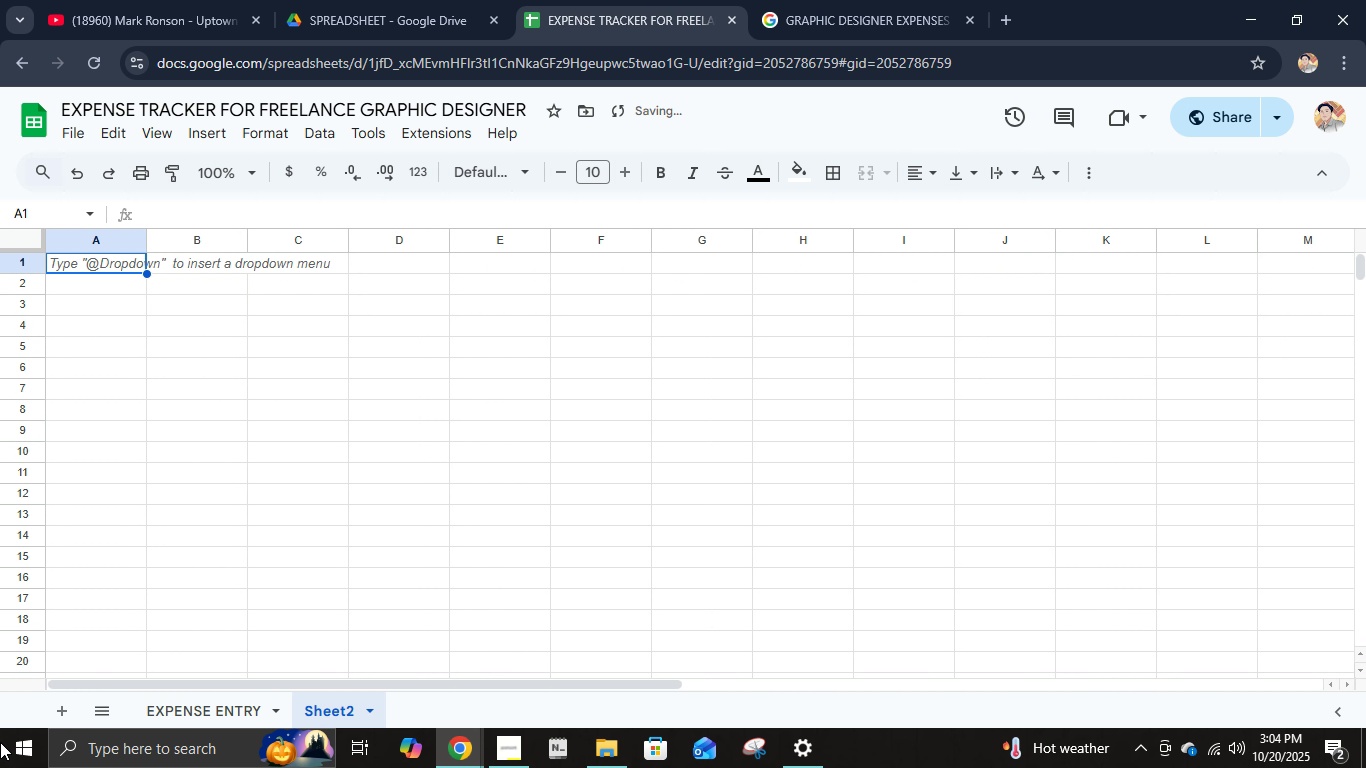 
double_click([347, 708])
 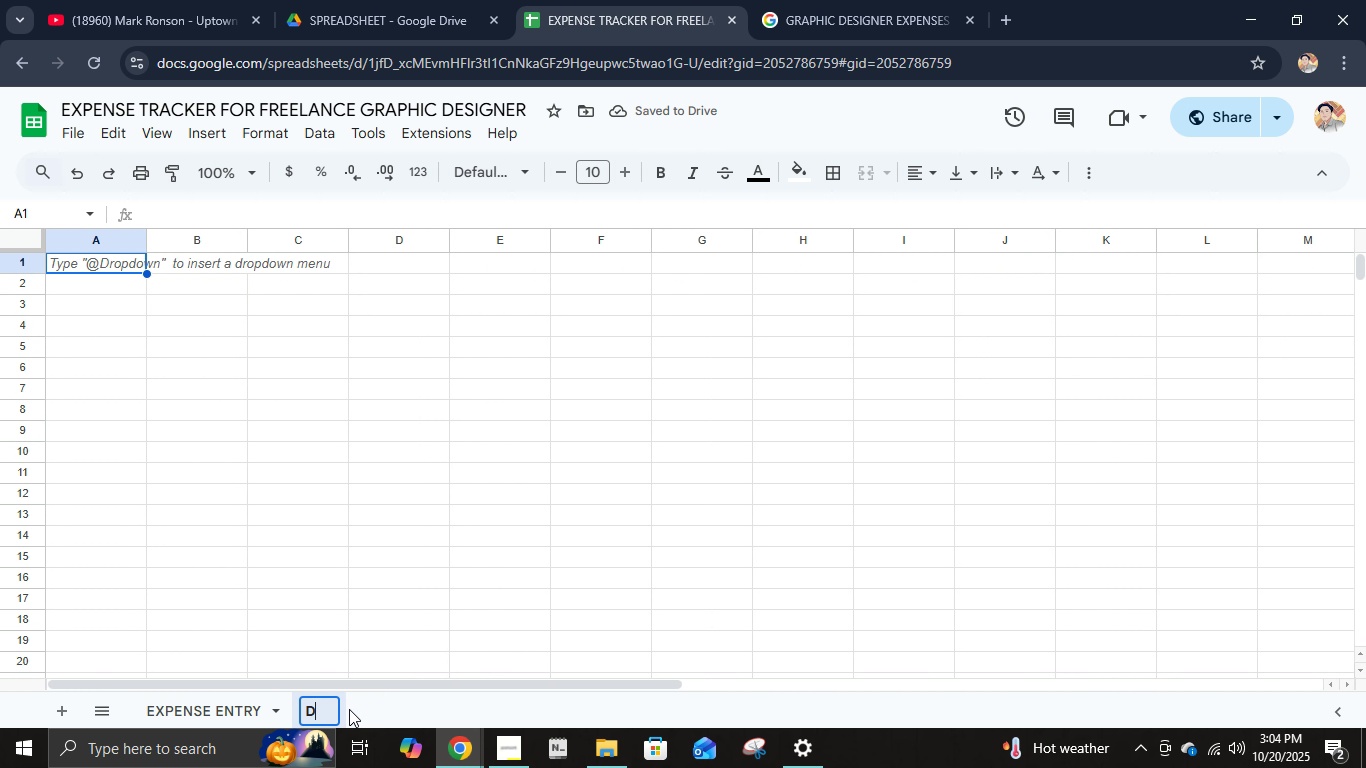 
type(DASHBOARD)
 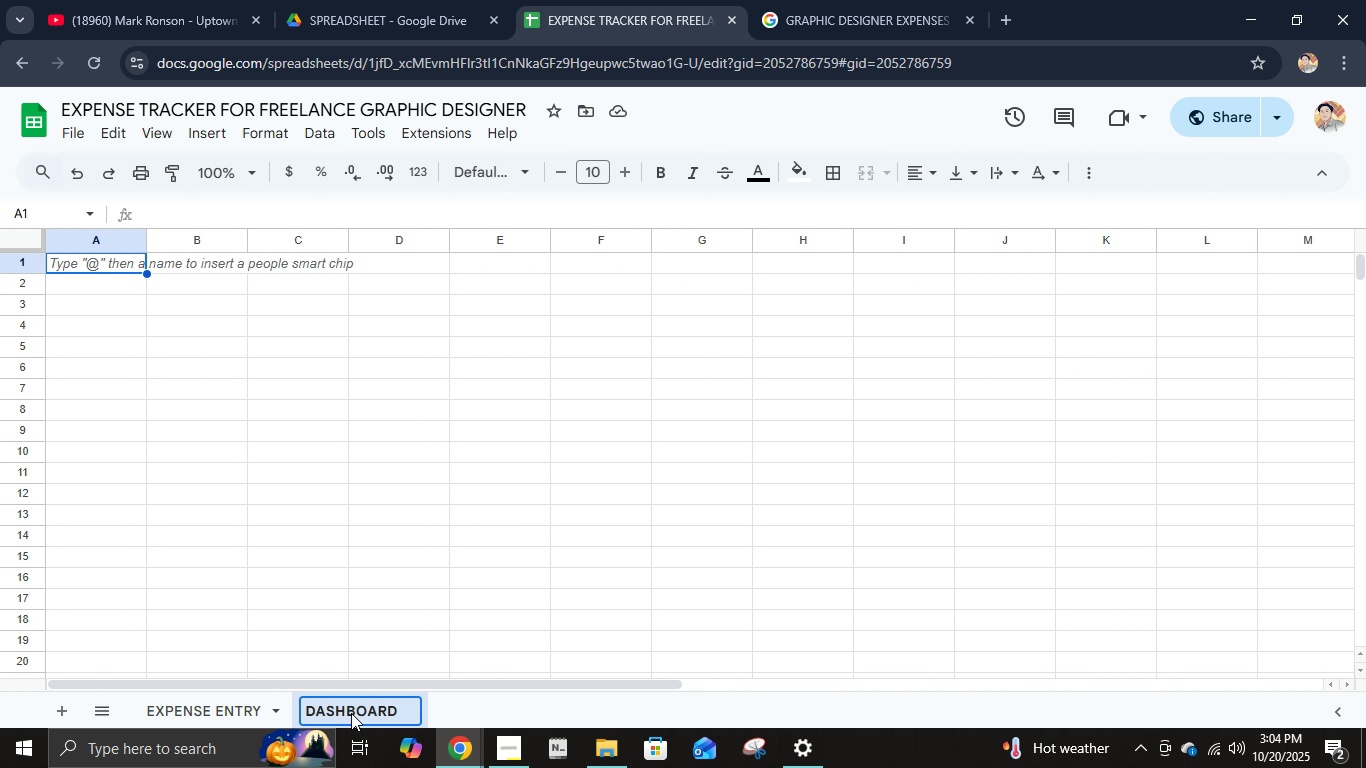 
key(Enter)
 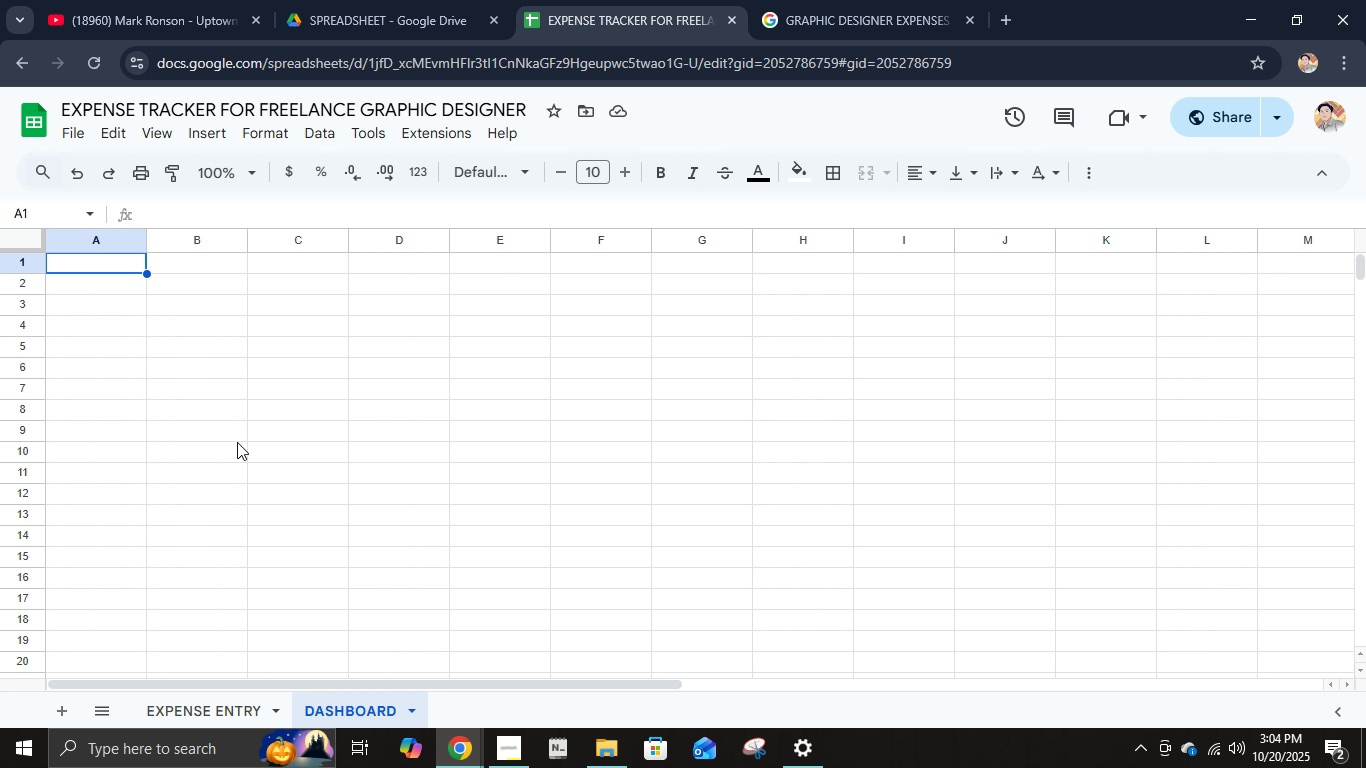 
wait(12.05)
 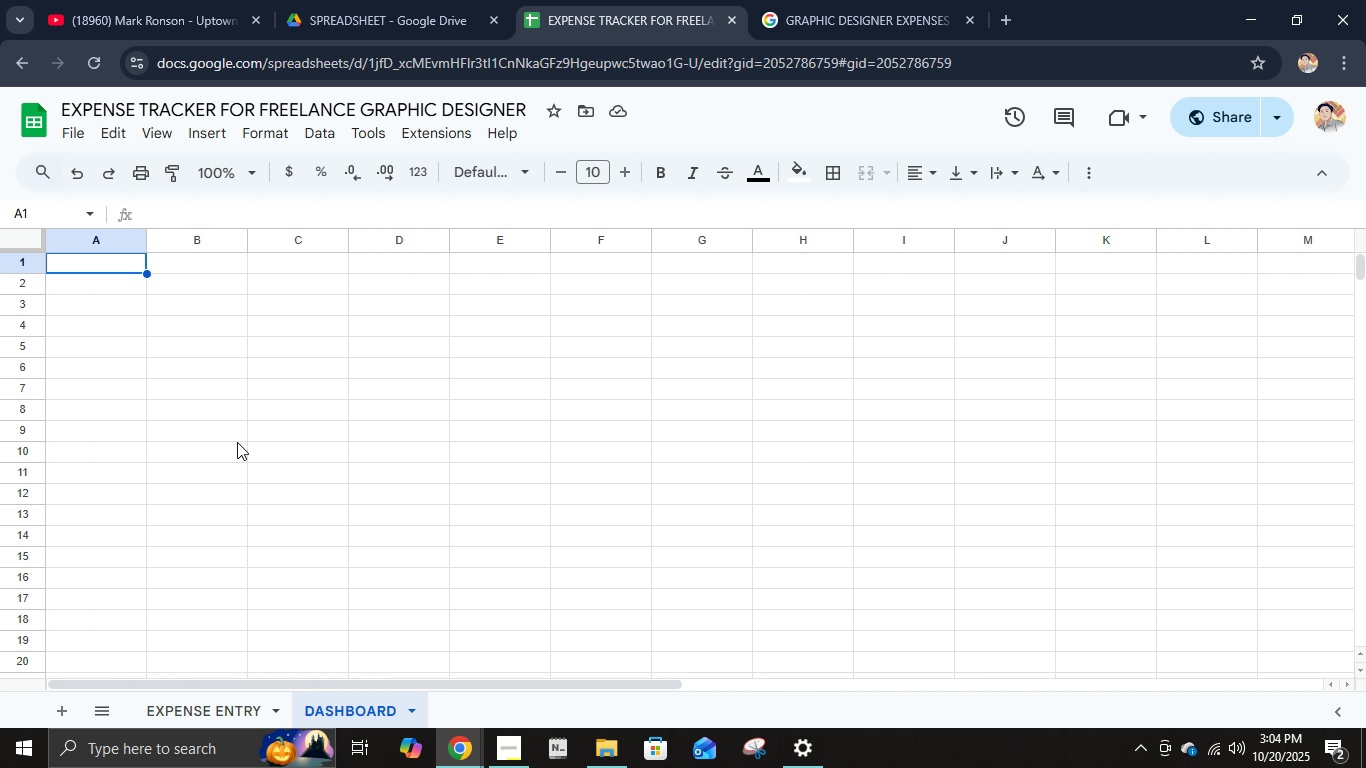 
left_click([238, 702])
 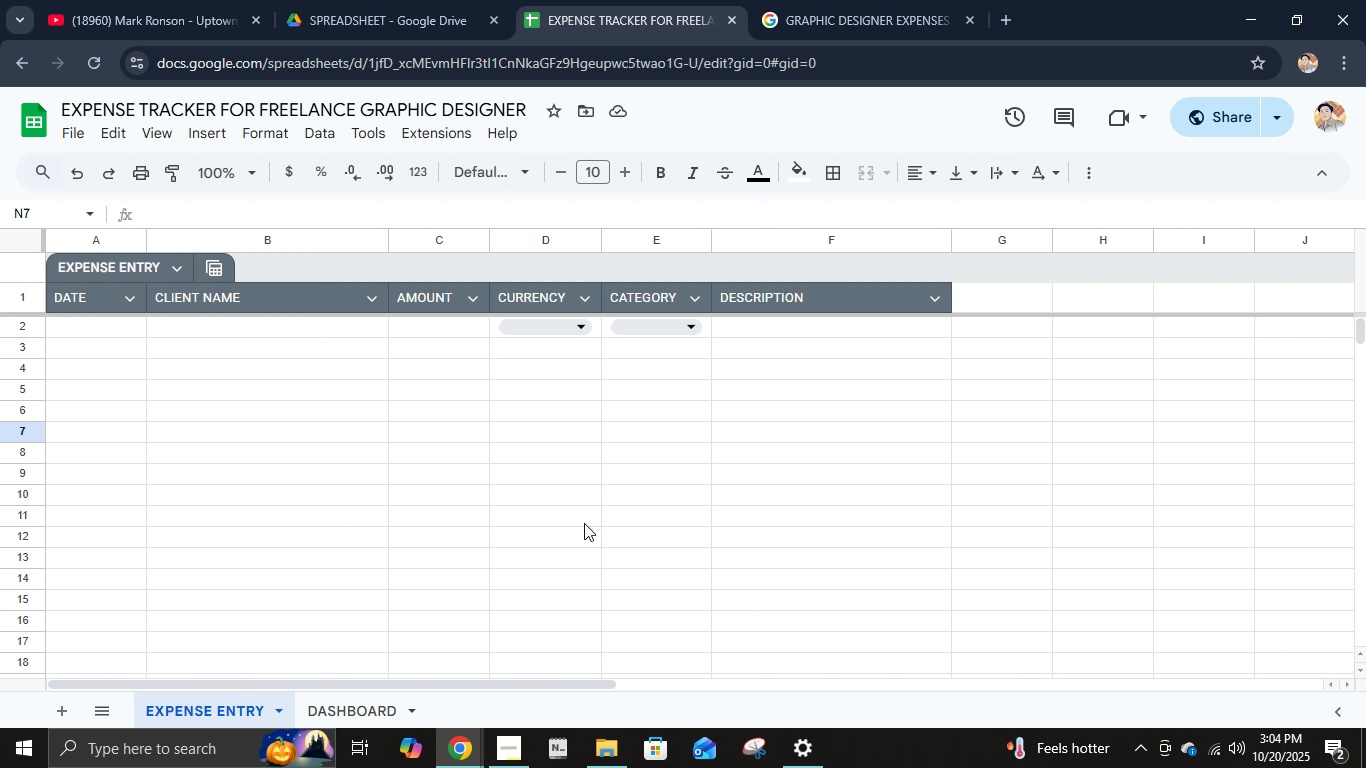 
wait(8.6)
 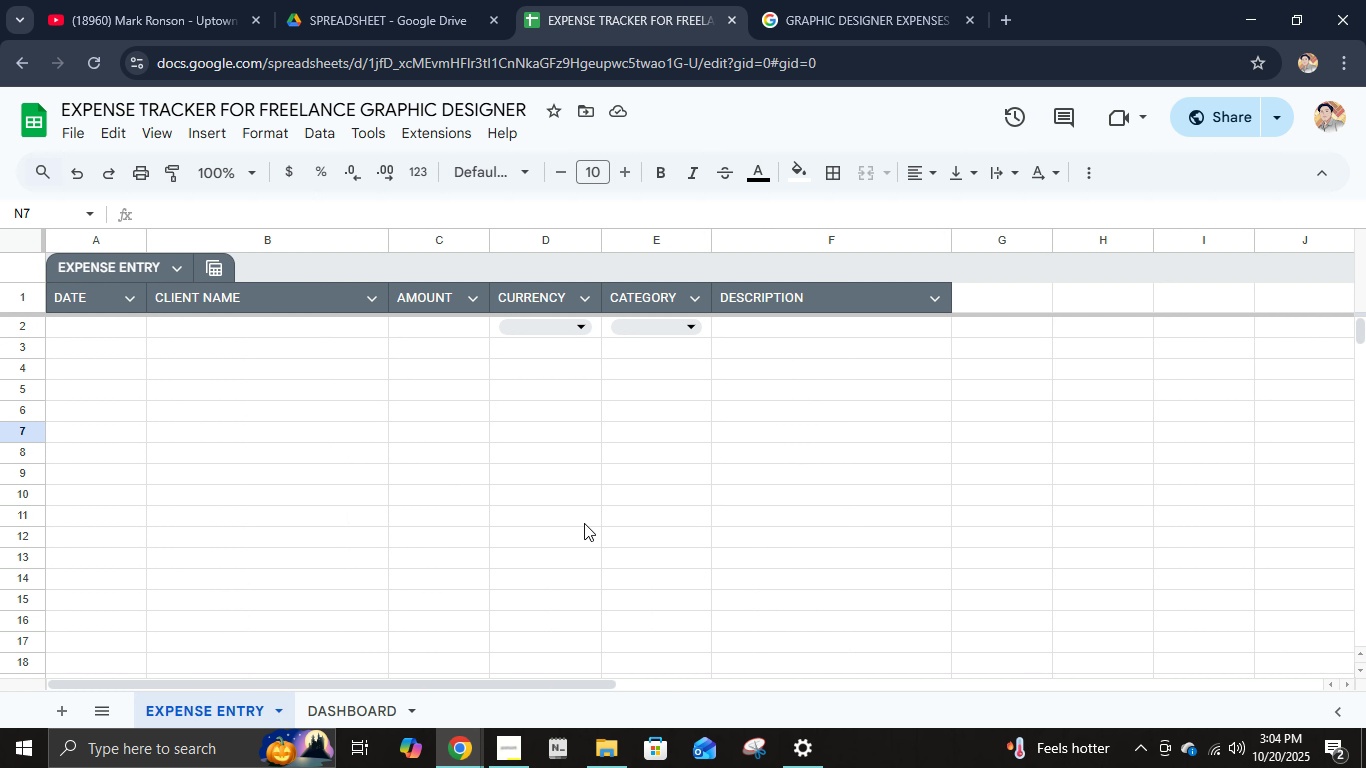 
mouse_move([123, 314])
 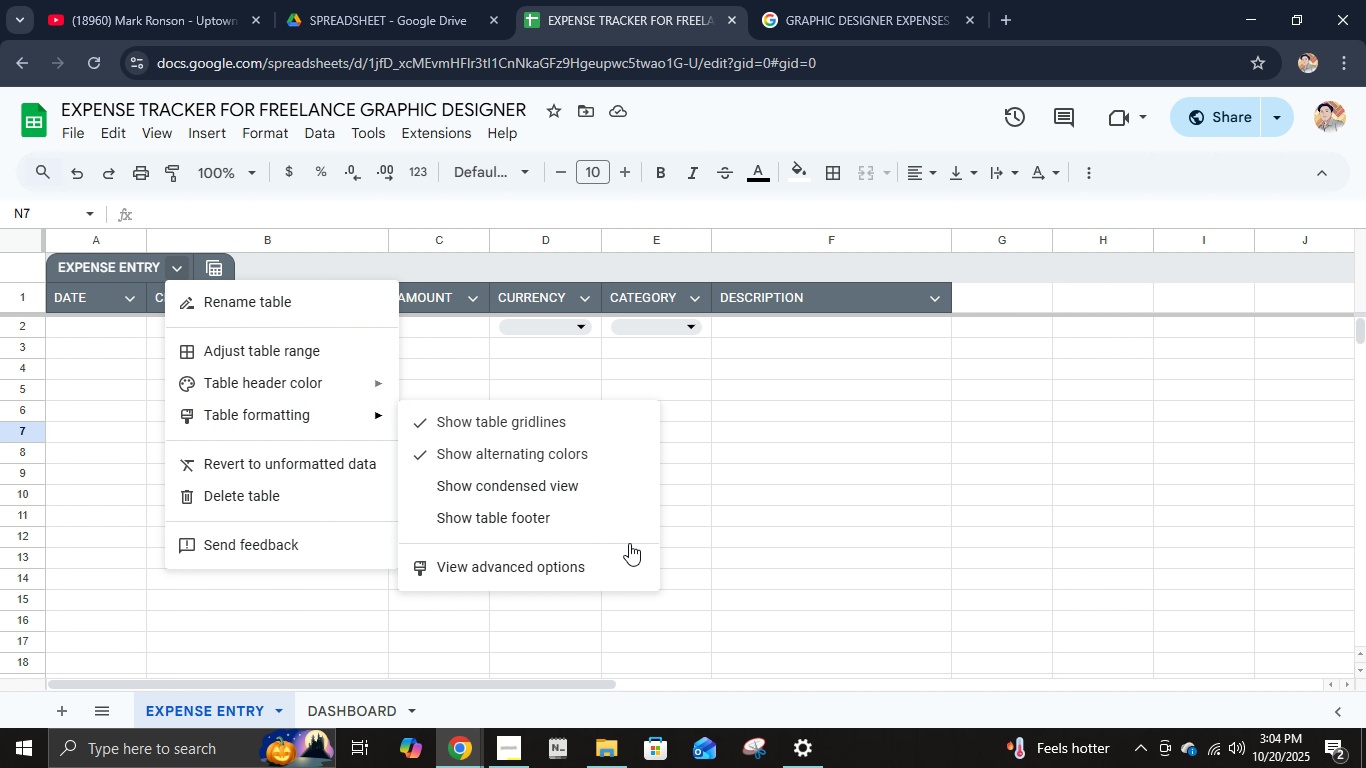 
left_click([581, 513])
 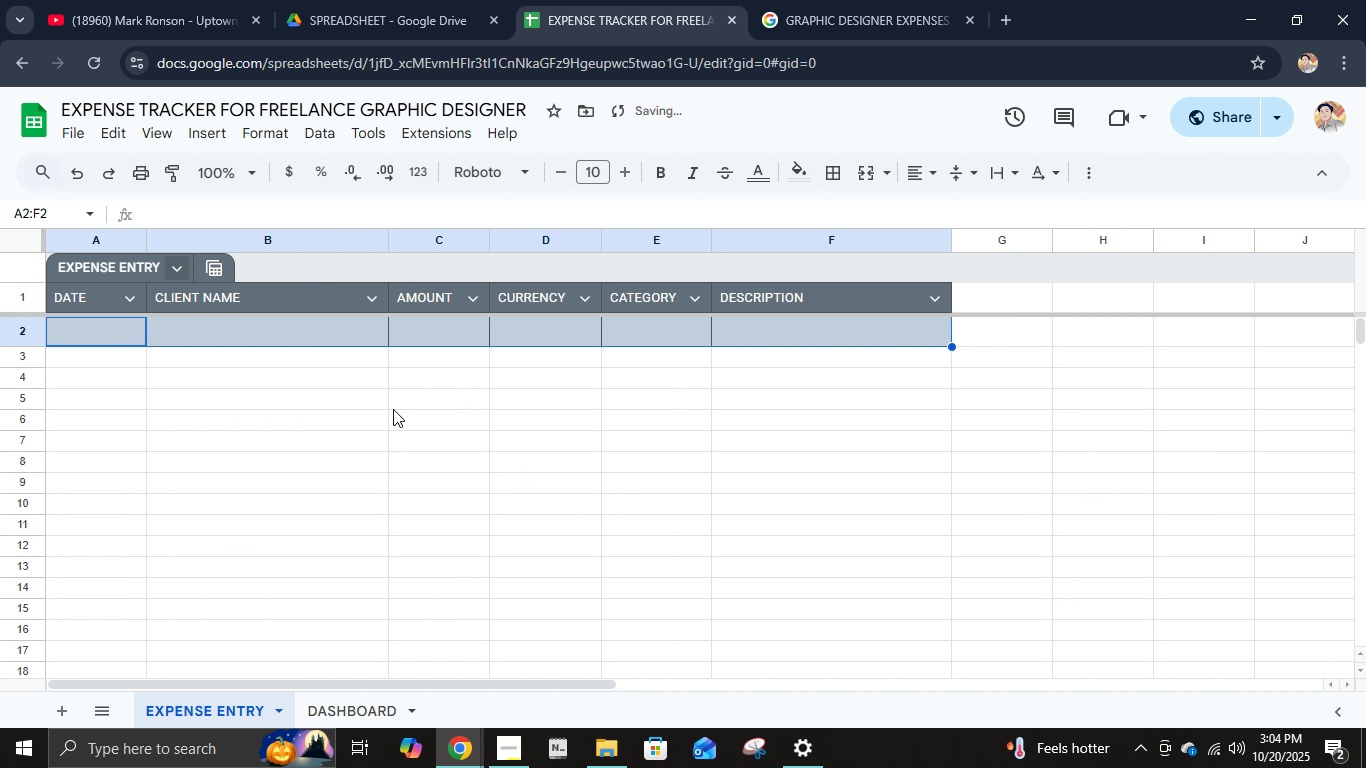 
key(Control+ControlLeft)
 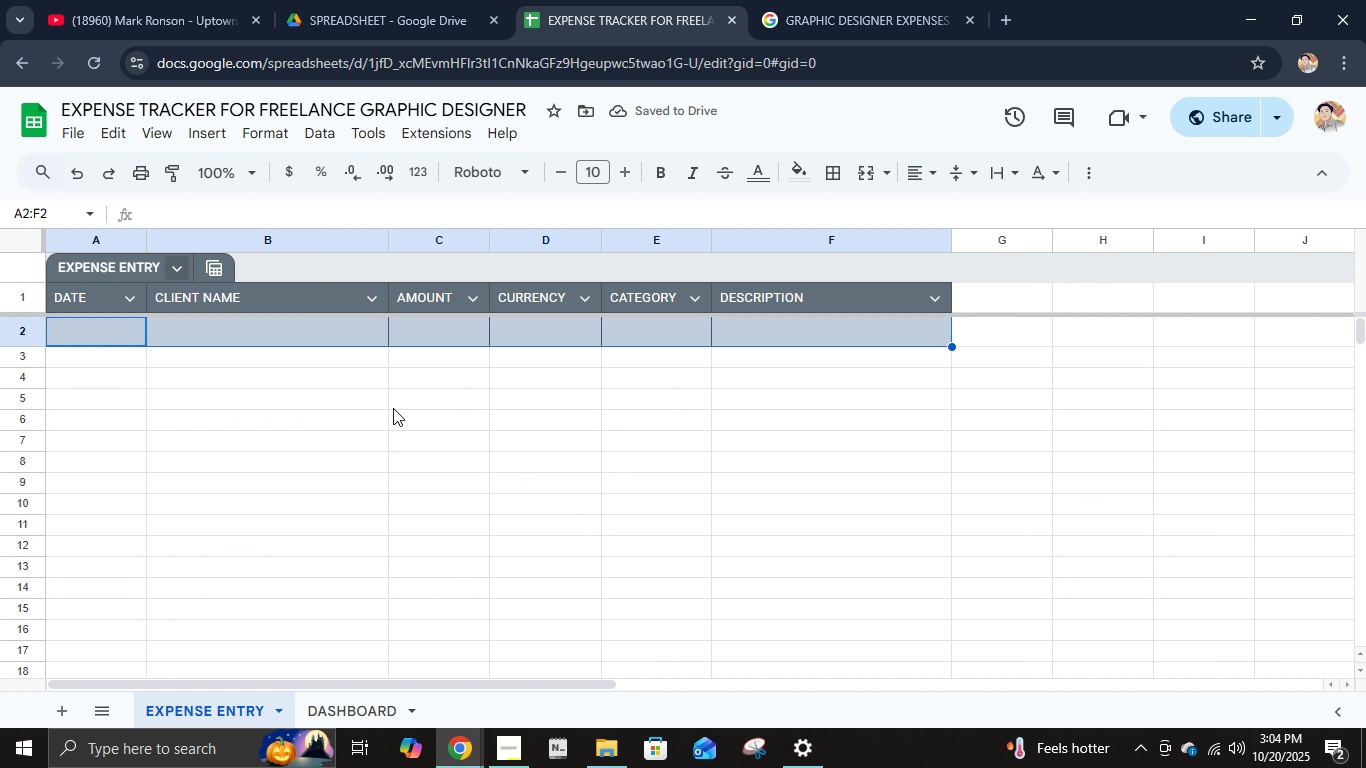 
key(Control+Z)
 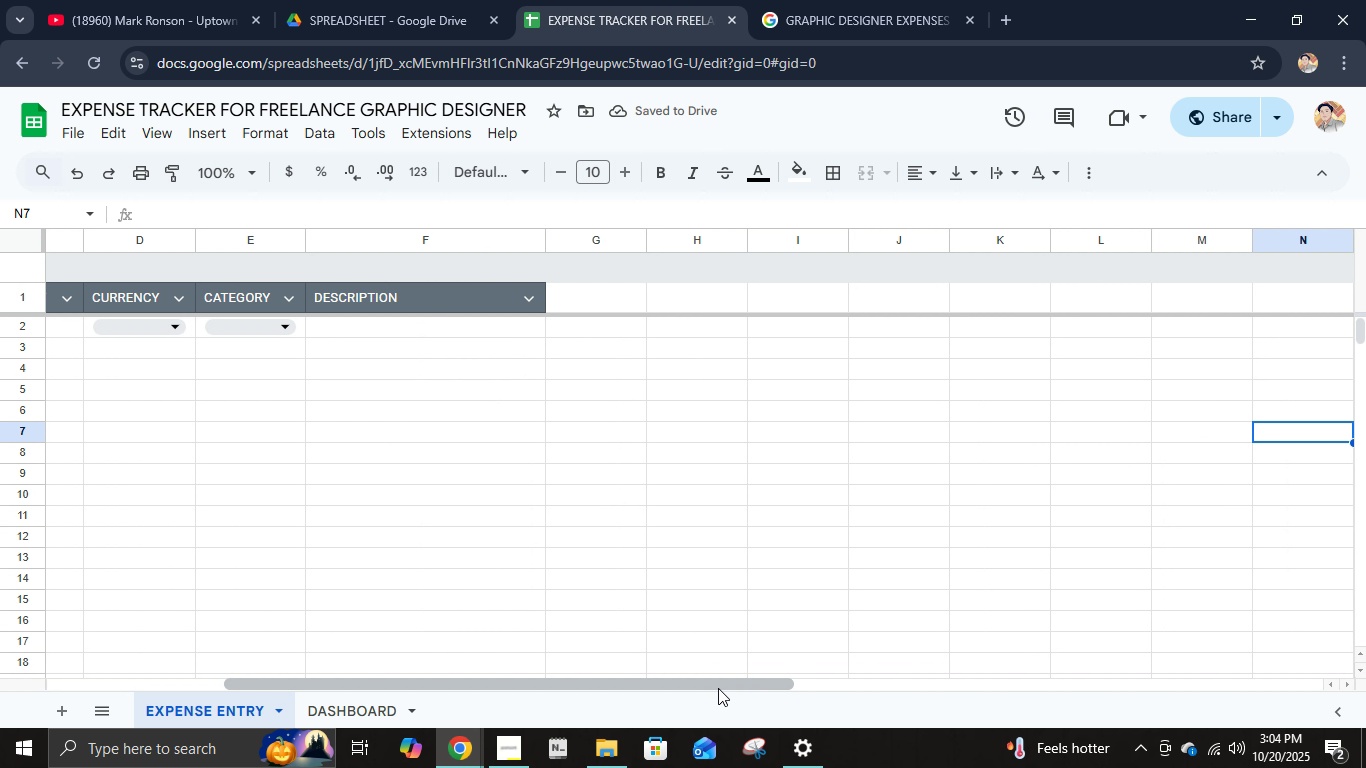 
left_click_drag(start_coordinate=[716, 684], to_coordinate=[123, 628])
 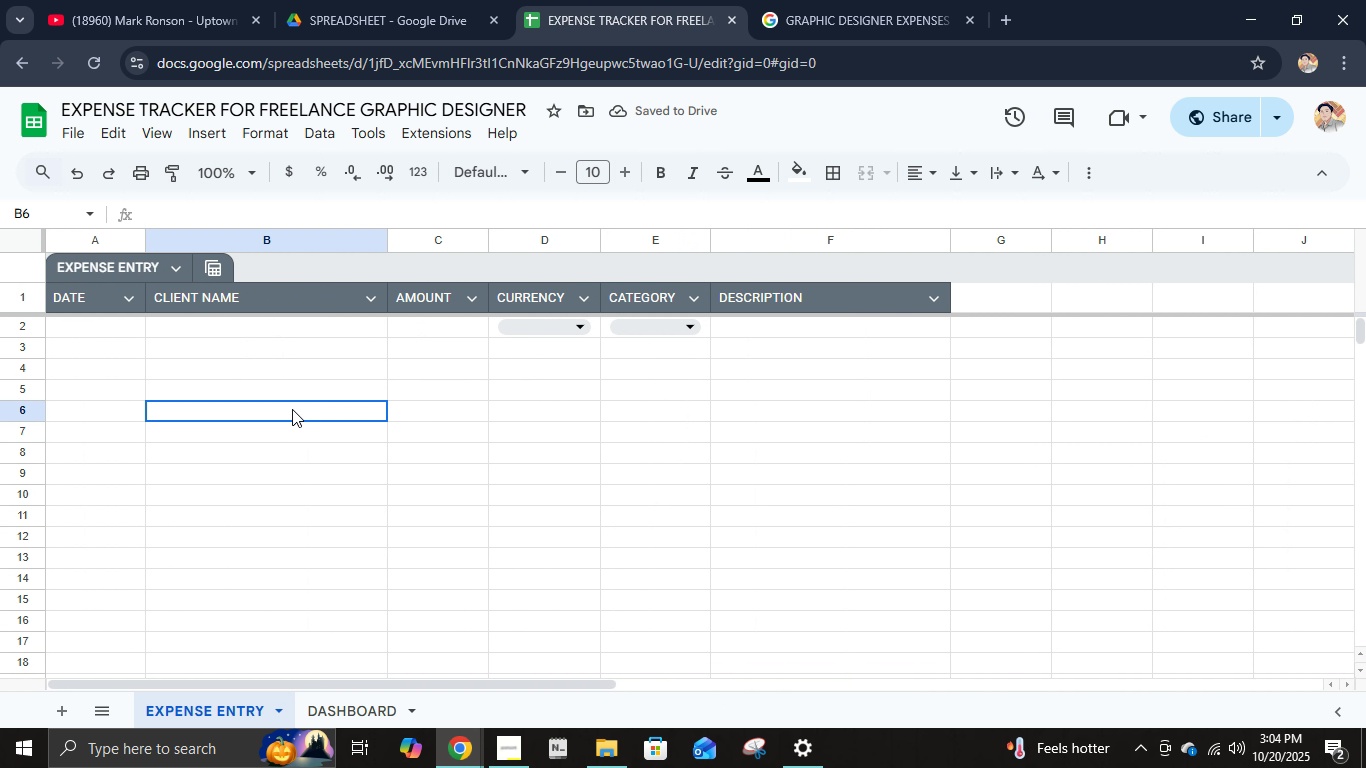 
left_click([292, 409])
 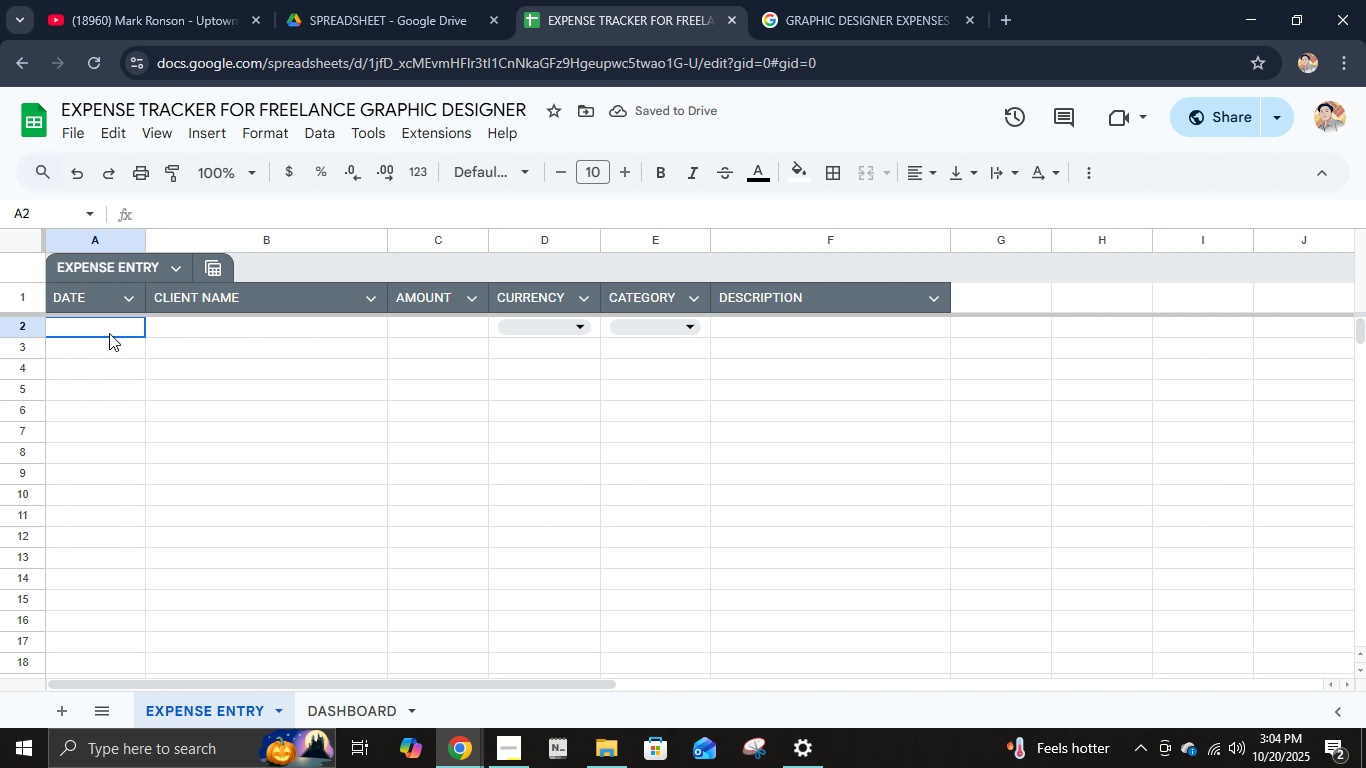 
left_click([109, 333])
 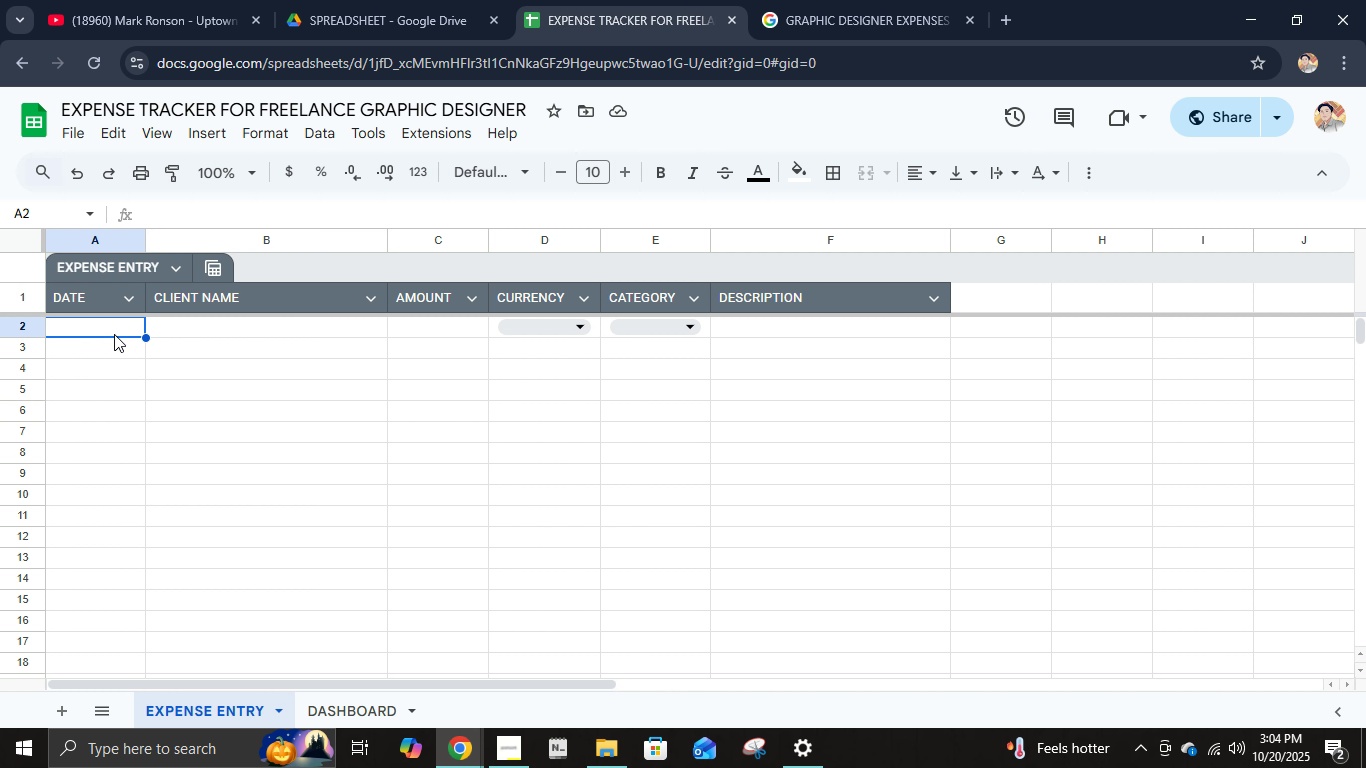 
type(12)
key(Backspace)
key(Backspace)
 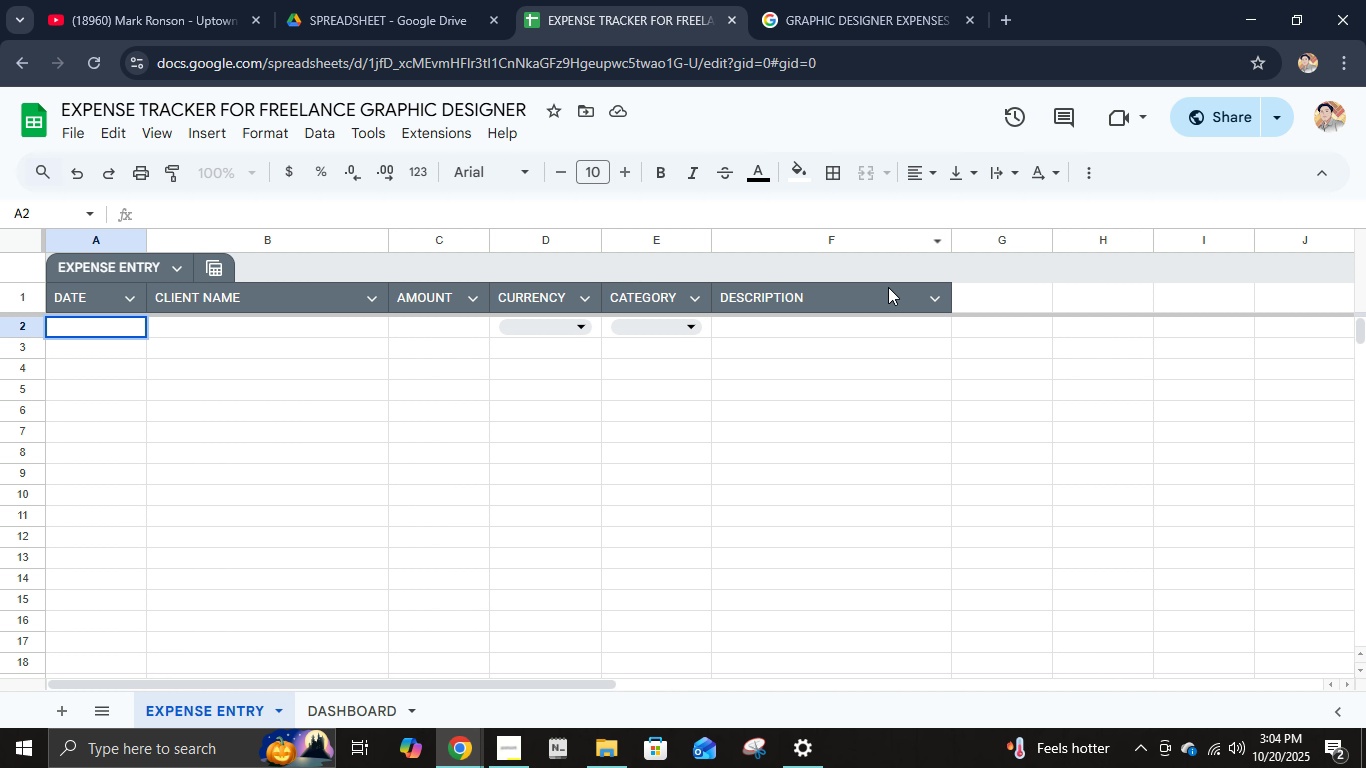 
wait(7.62)
 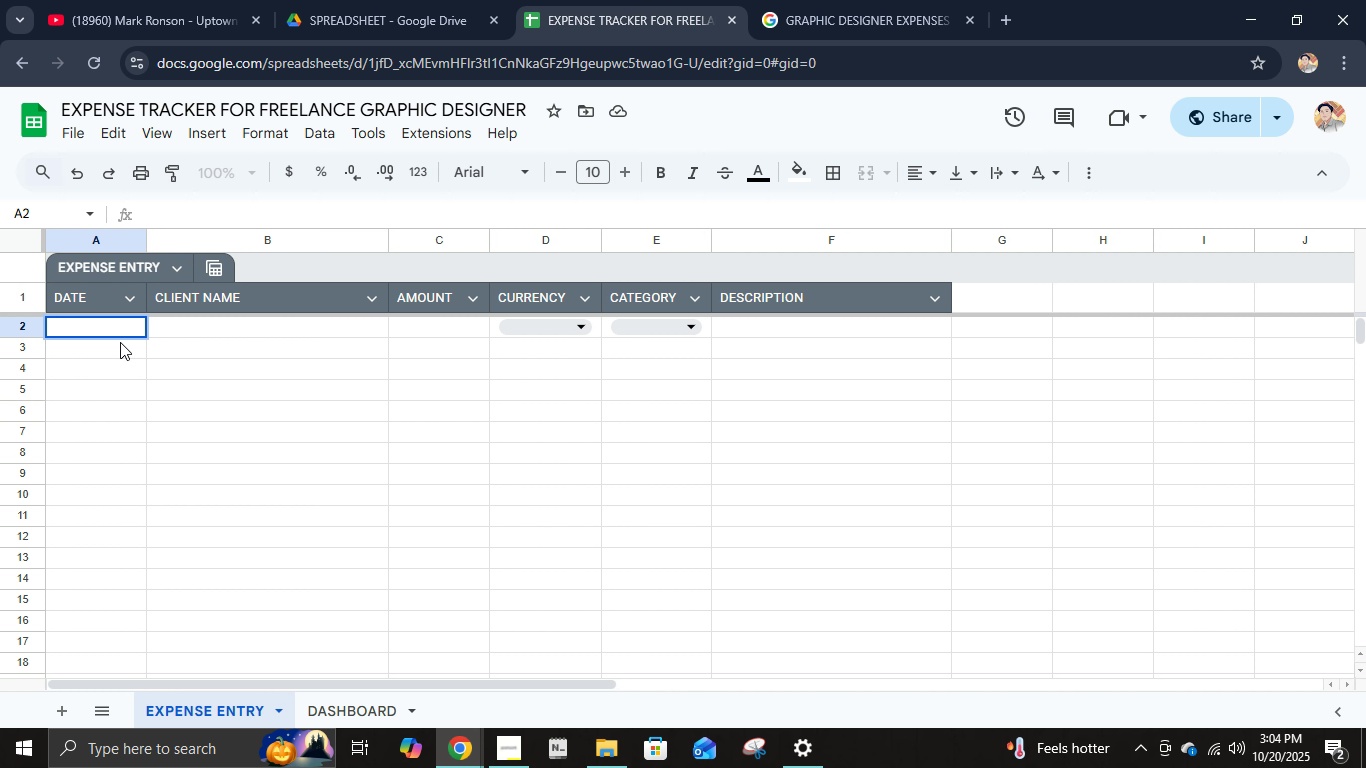 
type(05-05-25)
key(Tab)
 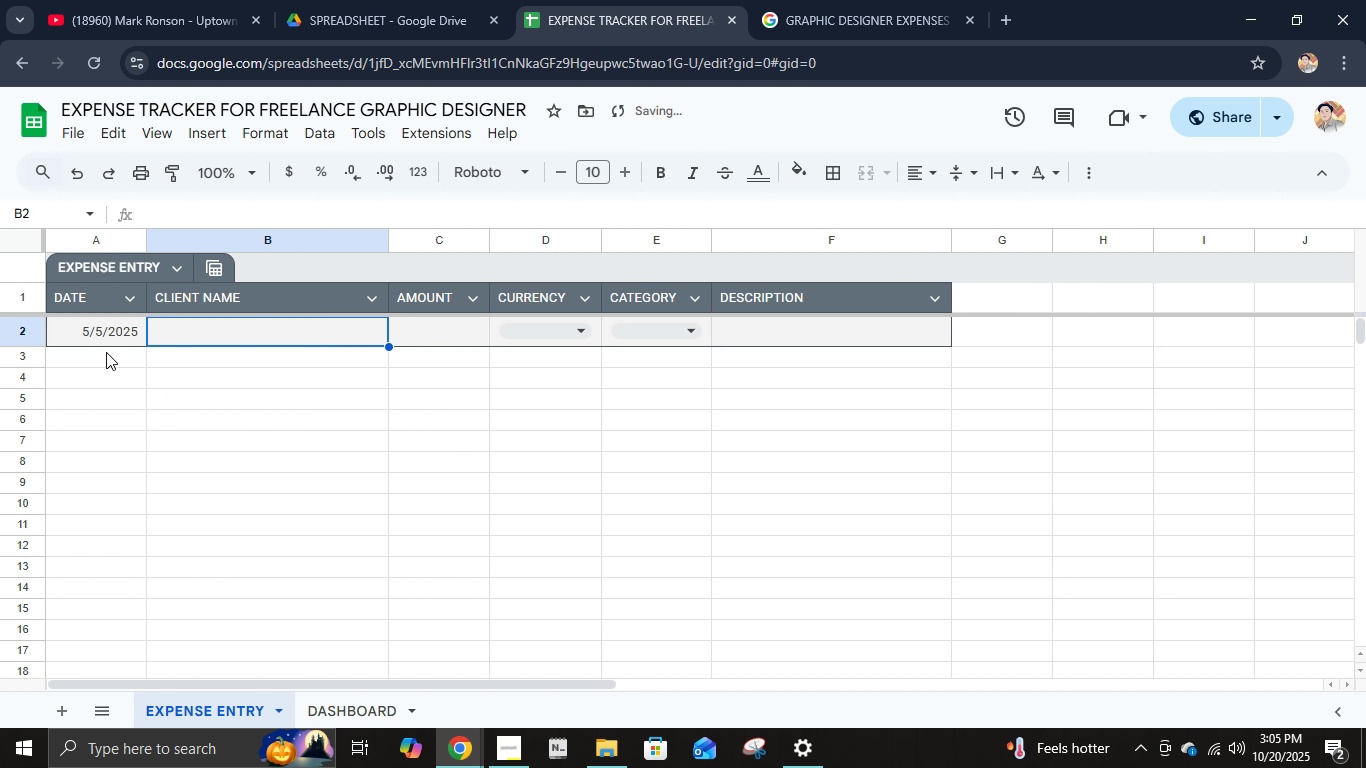 
left_click([106, 352])
 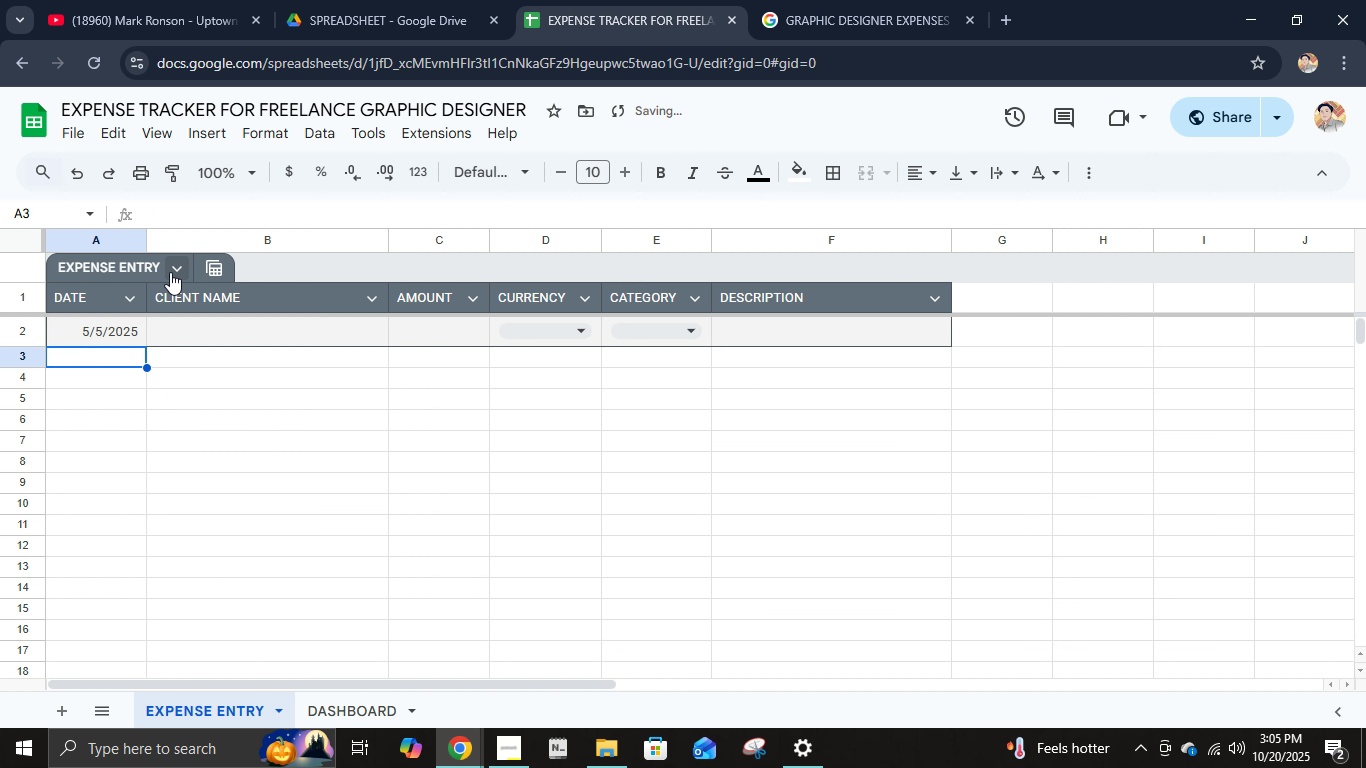 
left_click([170, 272])
 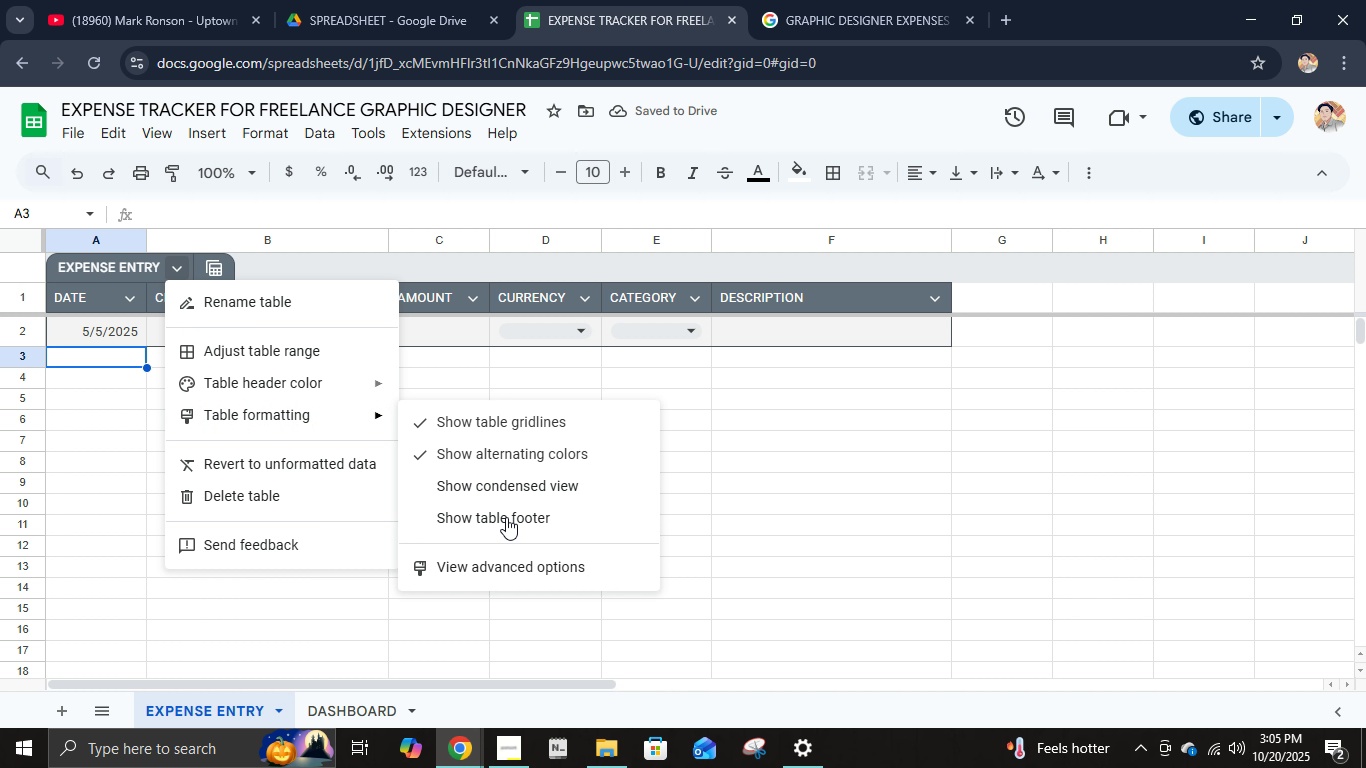 
left_click([513, 528])
 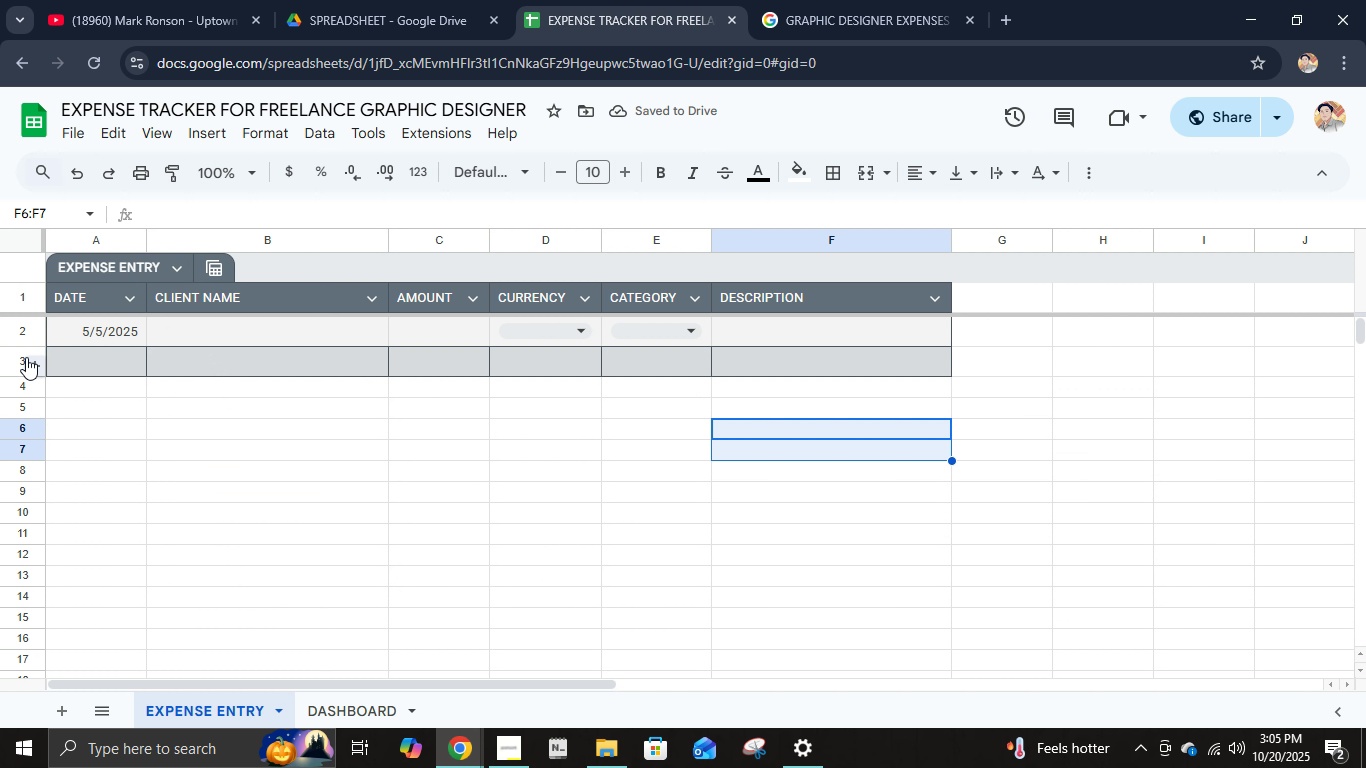 
left_click([35, 358])
 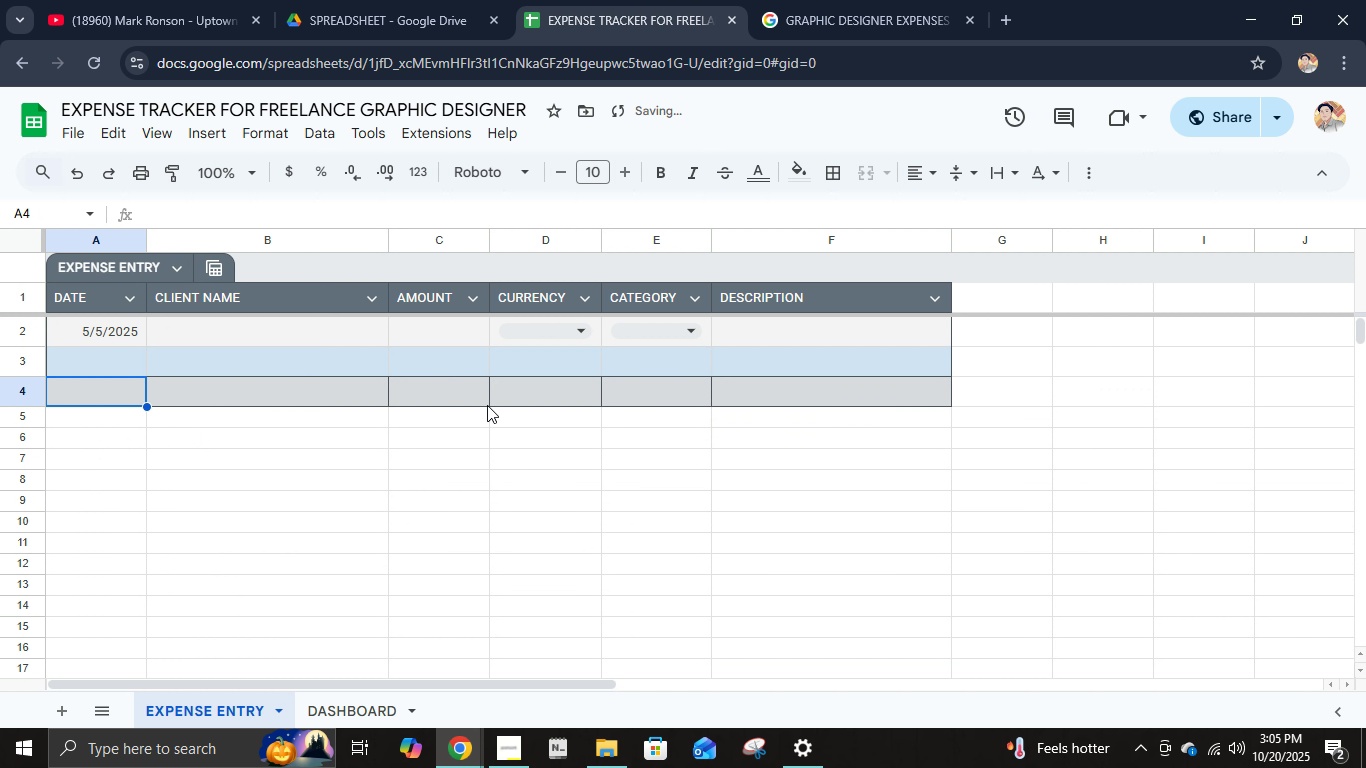 
left_click([497, 404])
 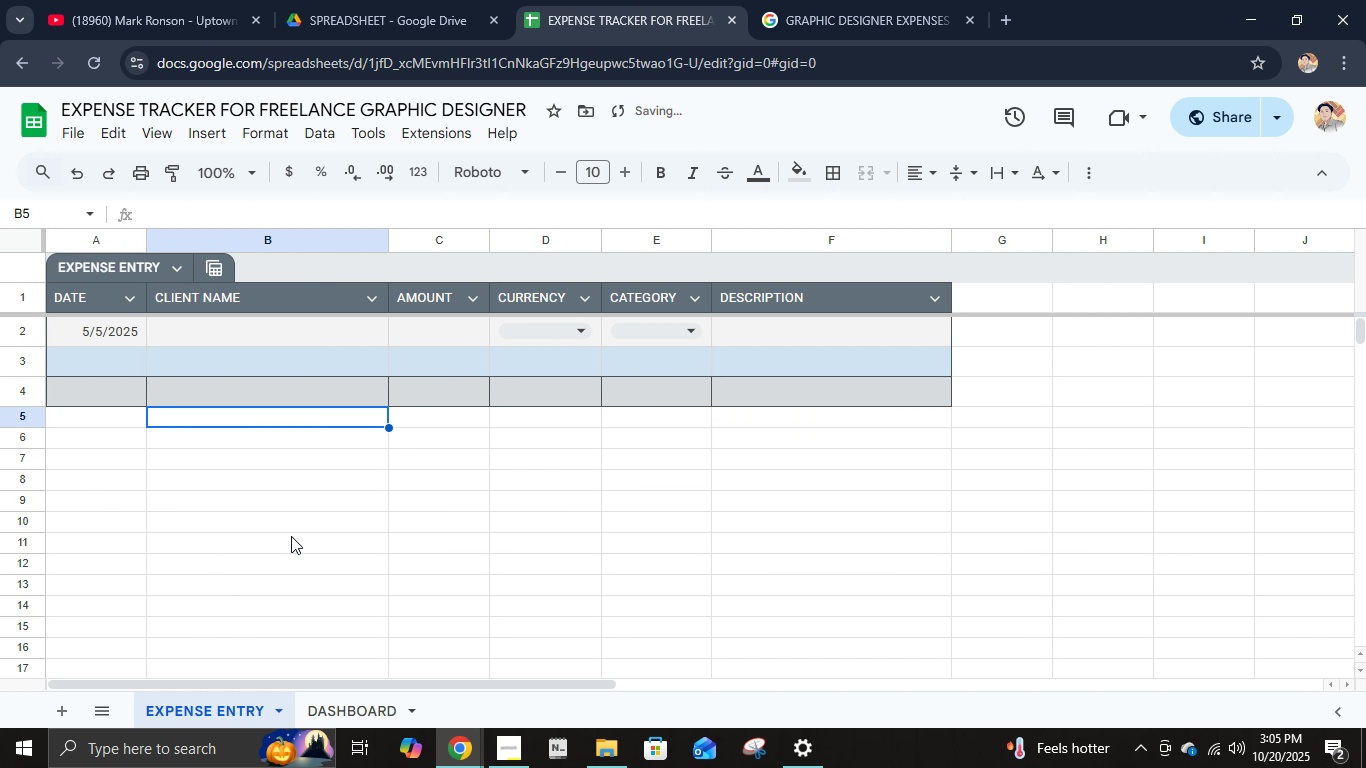 
double_click([340, 567])
 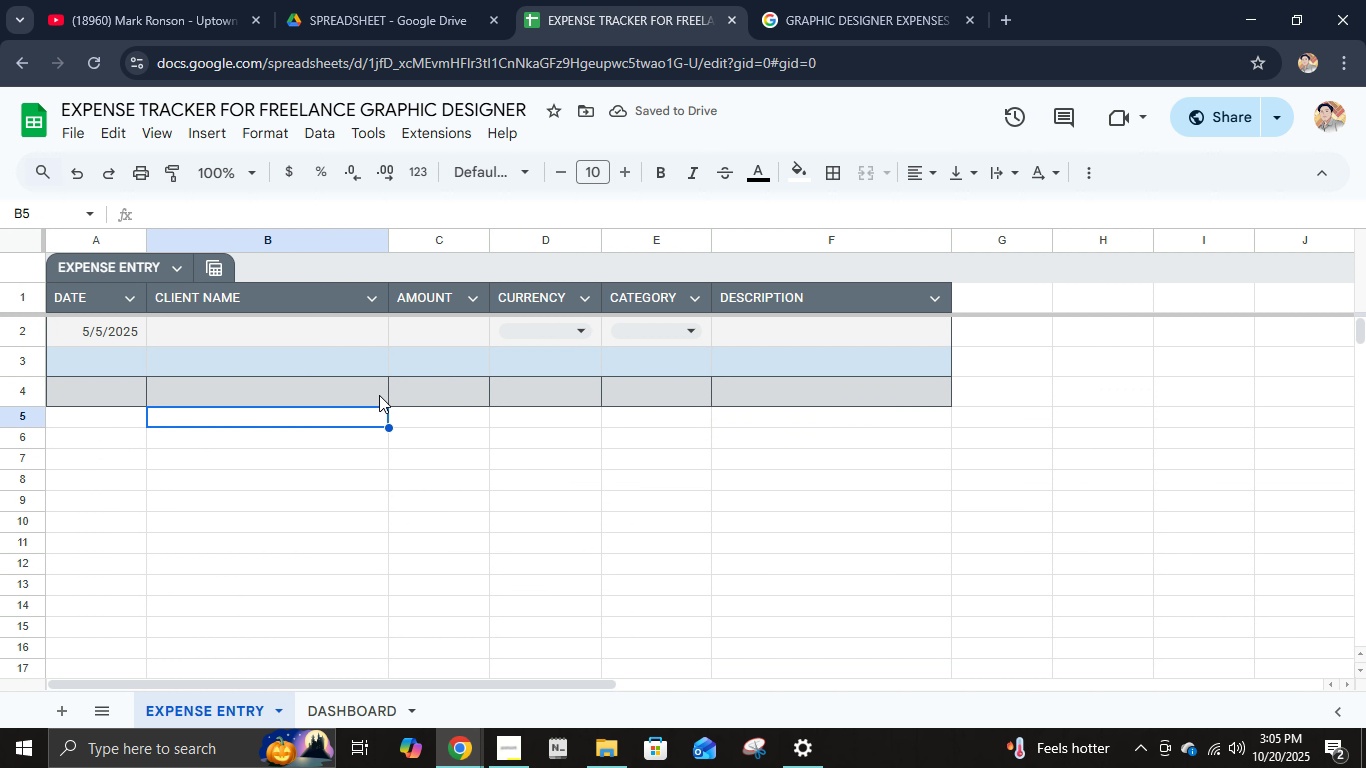 
double_click([378, 394])
 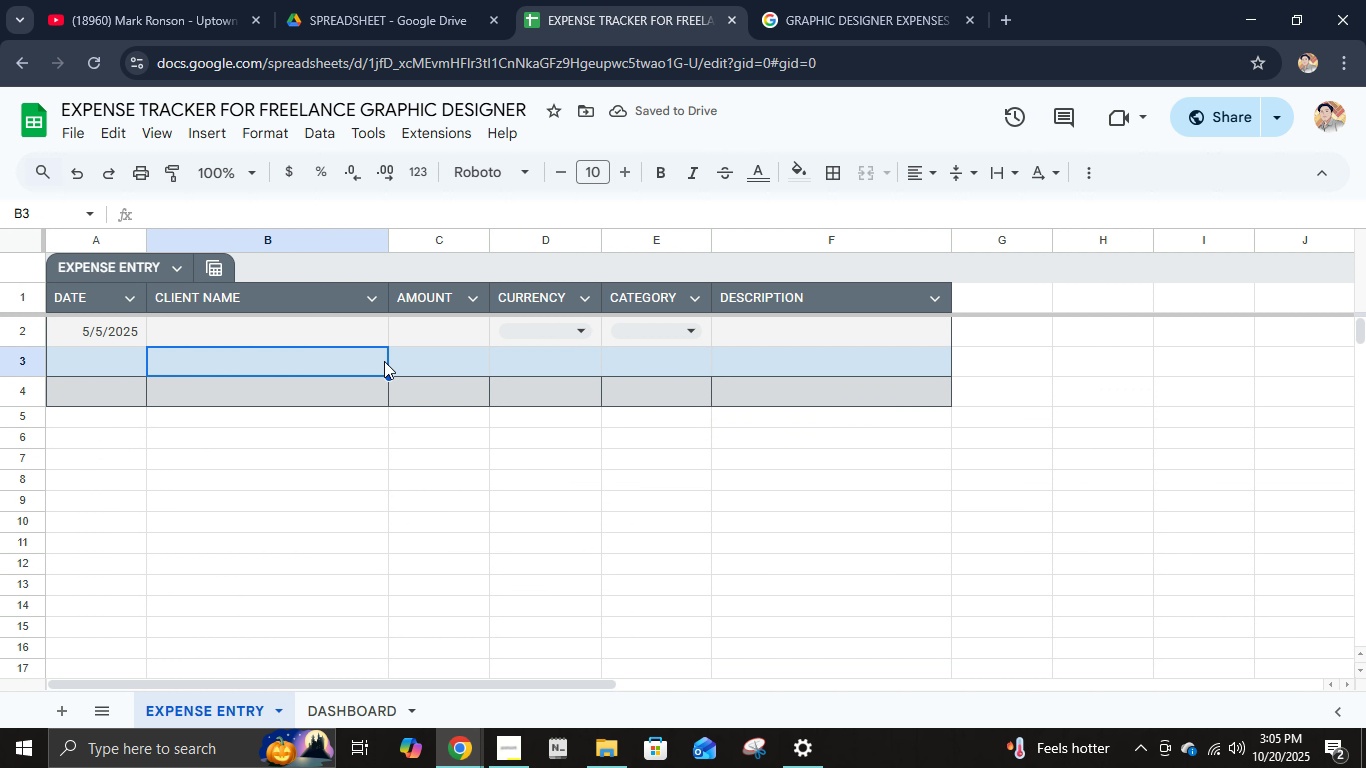 
triple_click([384, 361])
 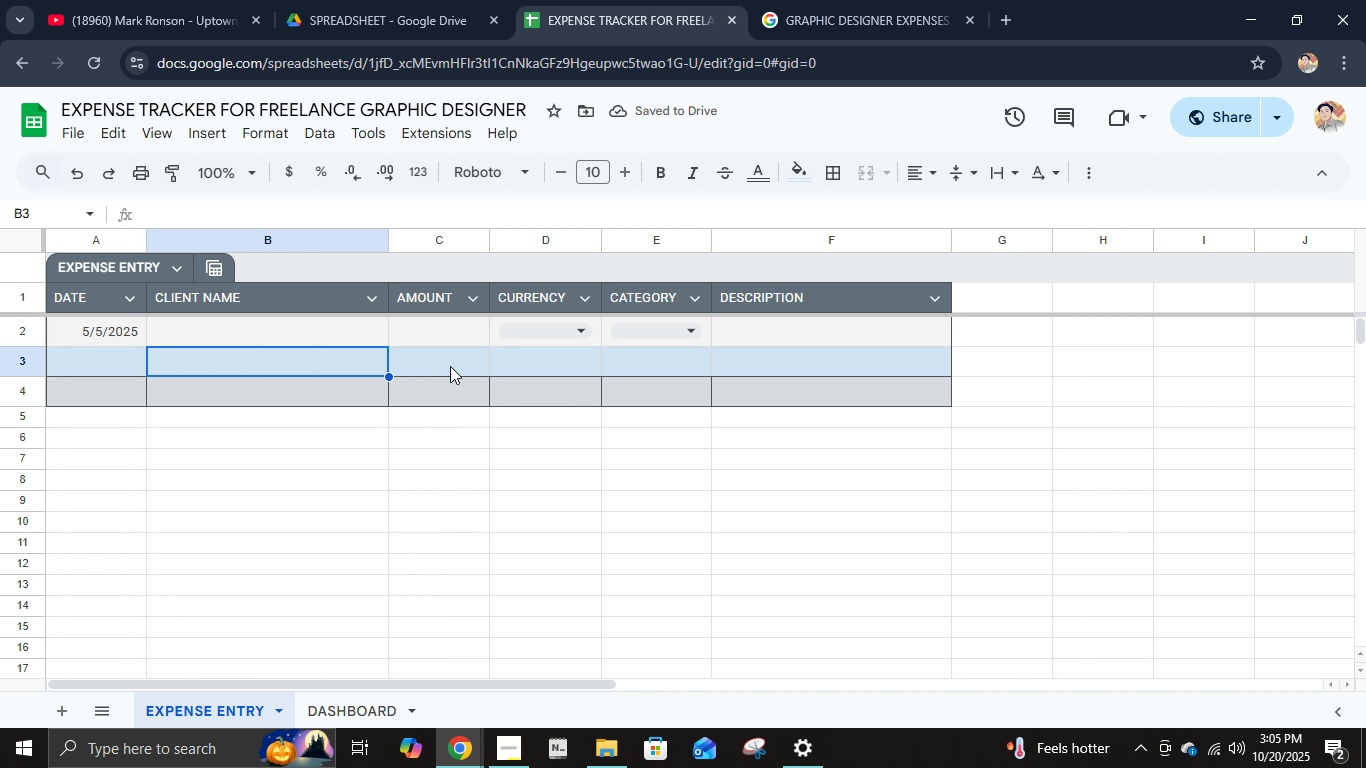 
left_click([449, 363])
 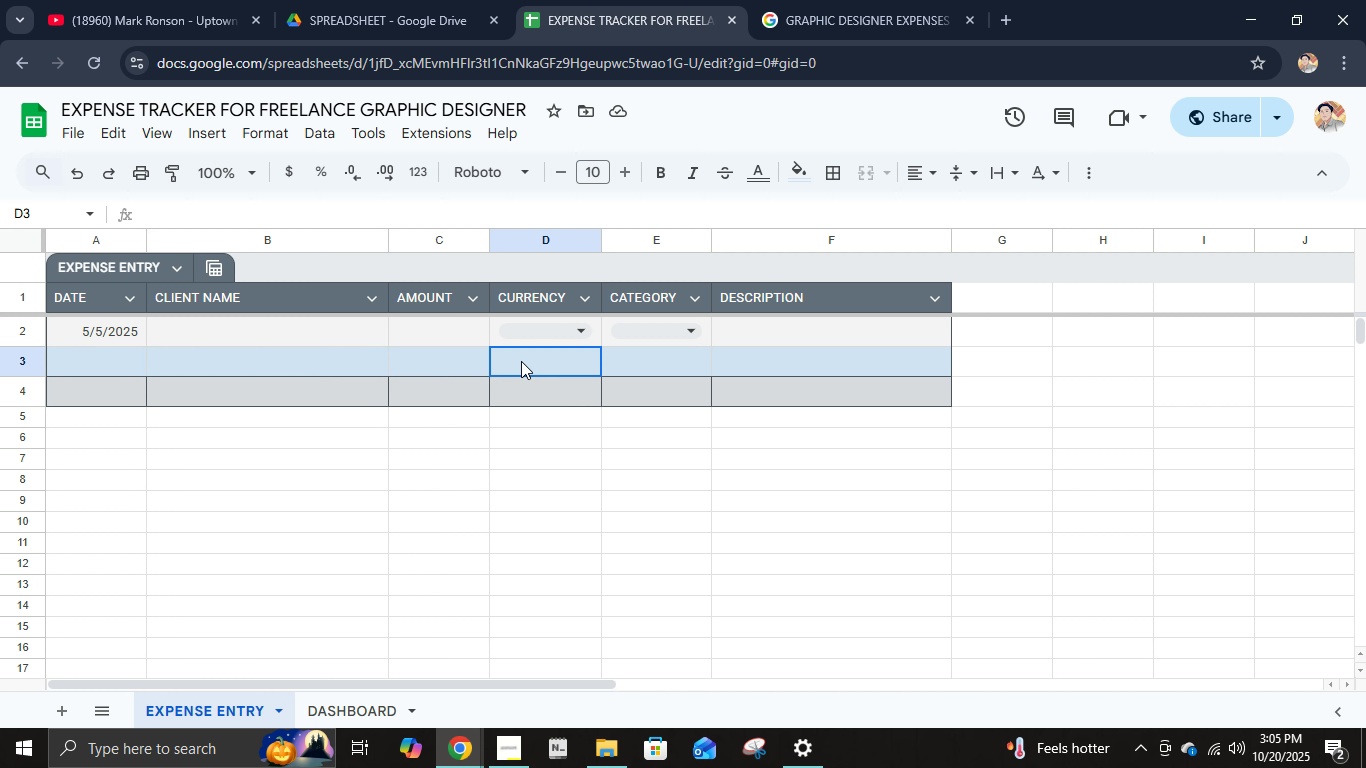 
left_click([521, 361])
 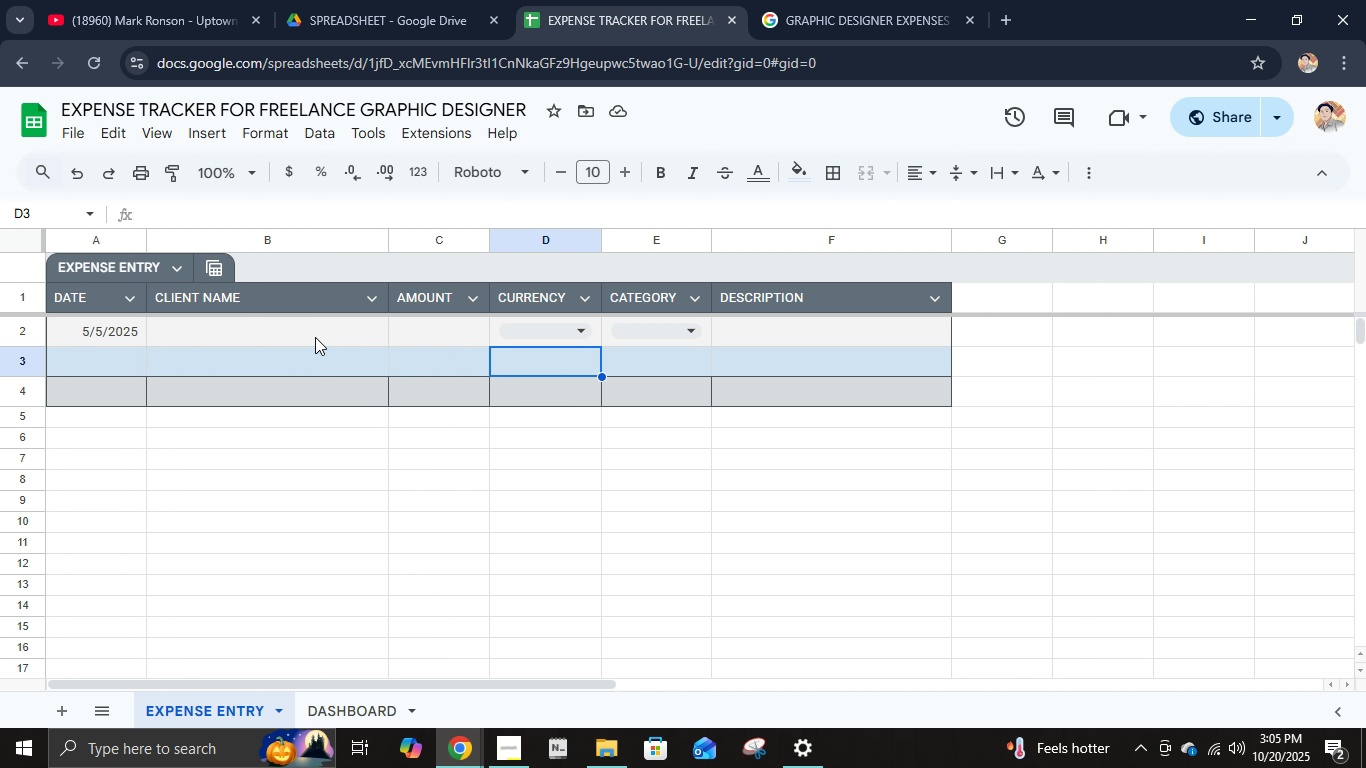 
left_click([317, 330])
 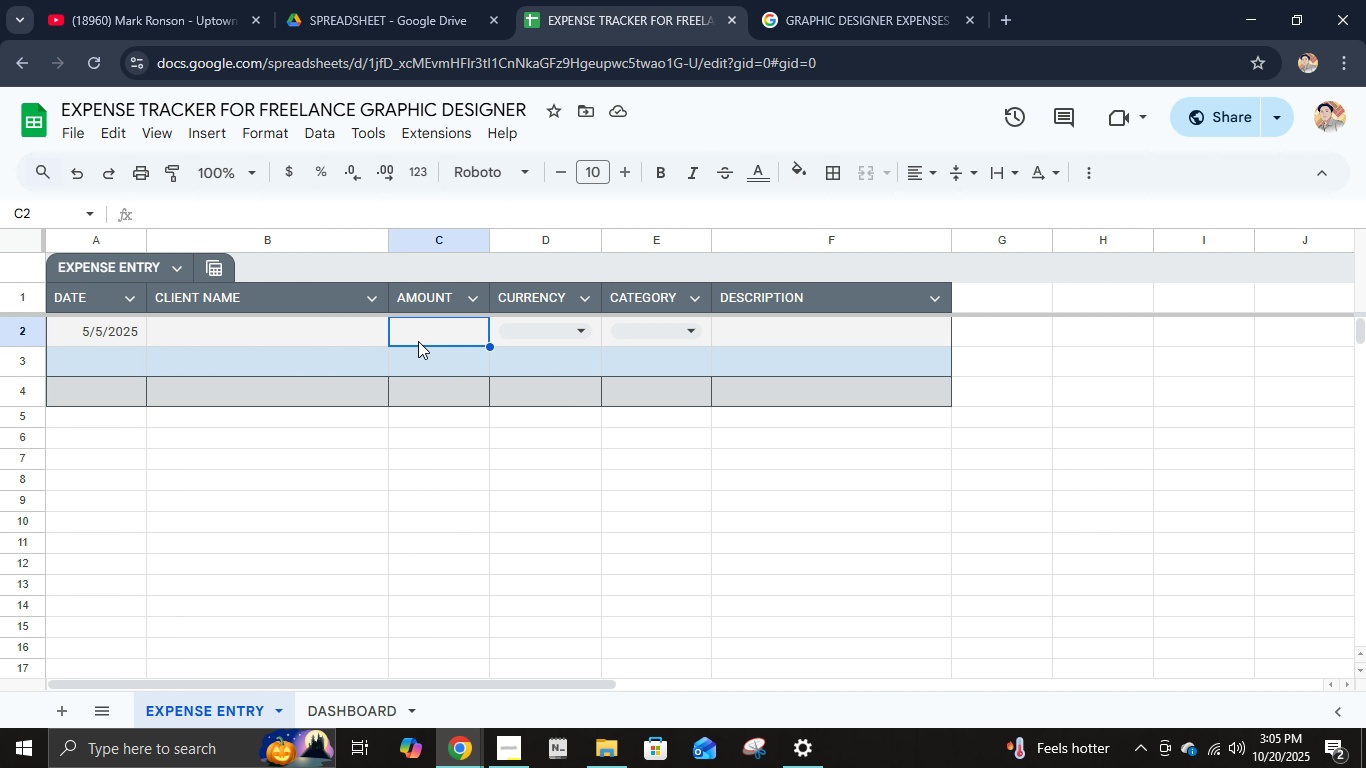 
type(54)
 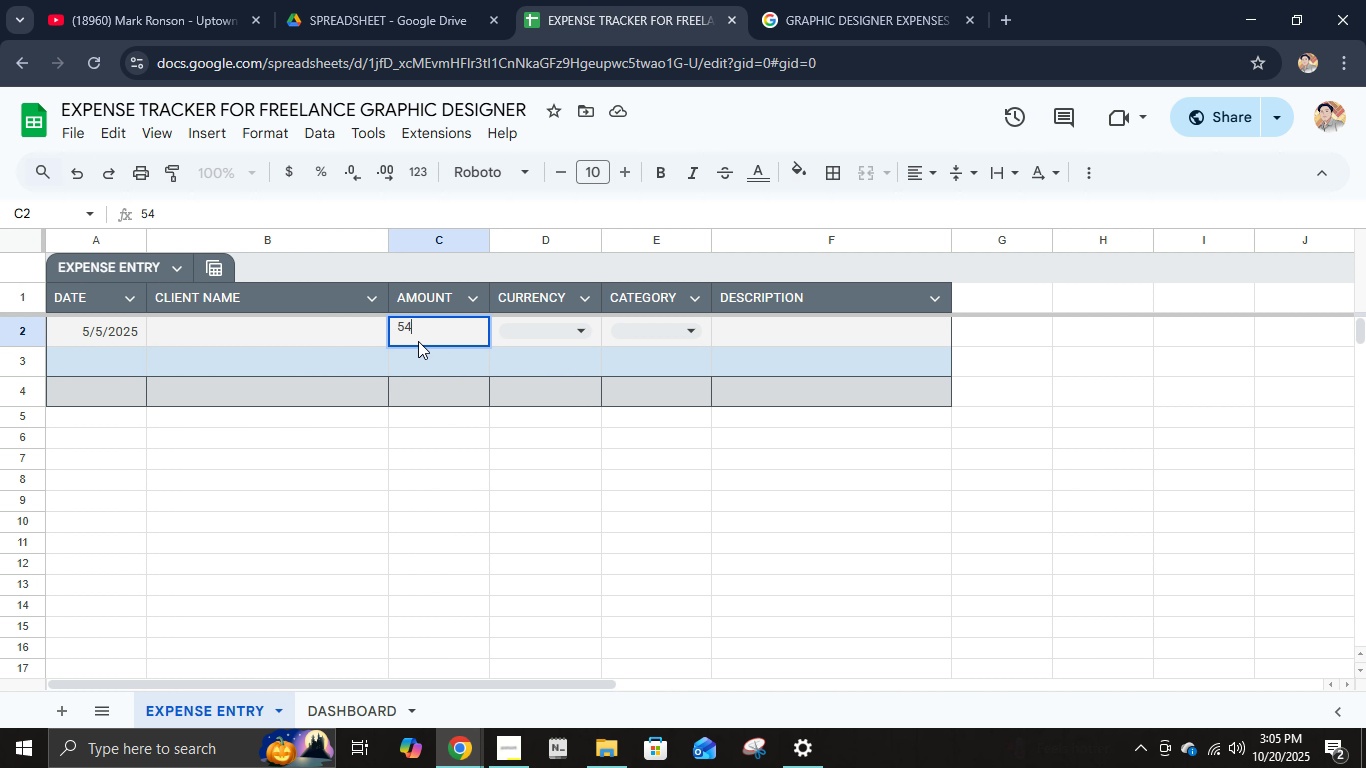 
key(Enter)
 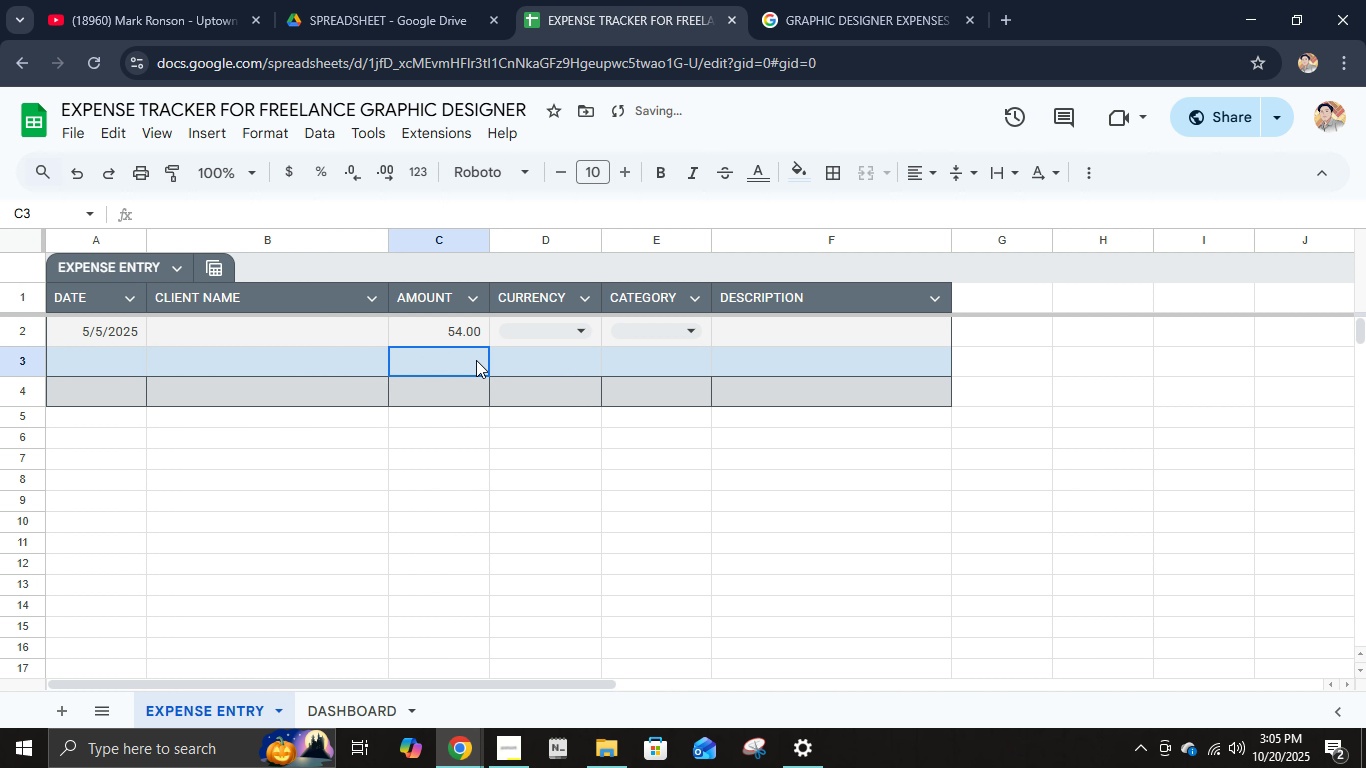 
left_click([476, 360])
 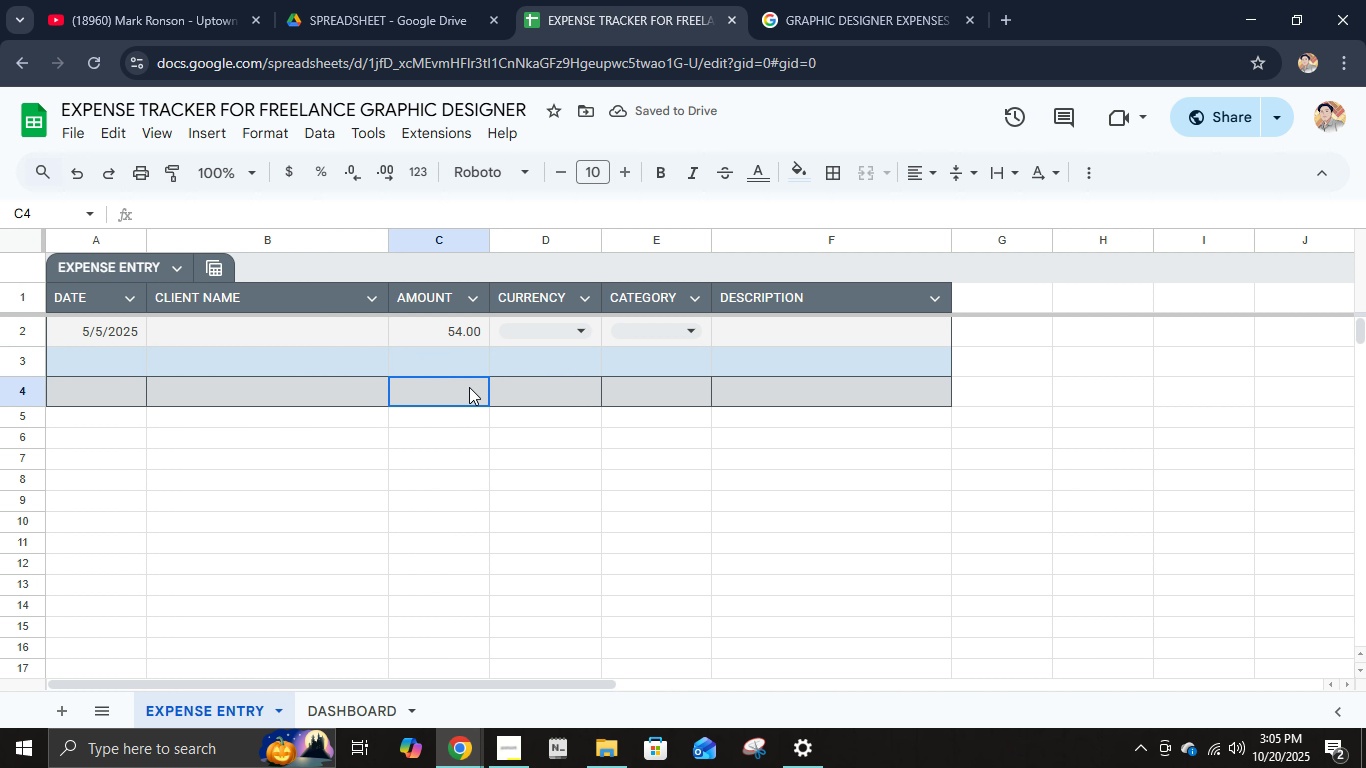 
double_click([469, 387])
 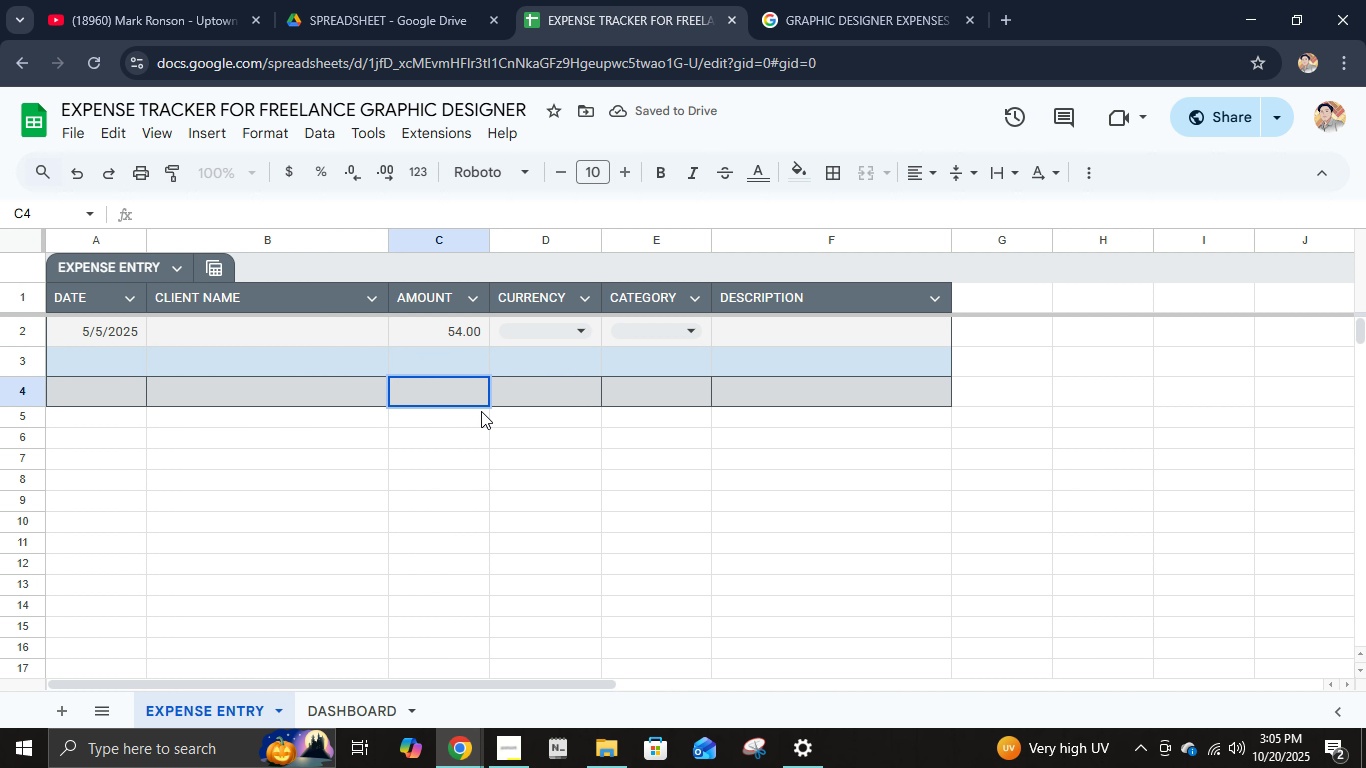 
key(Control+Z)
 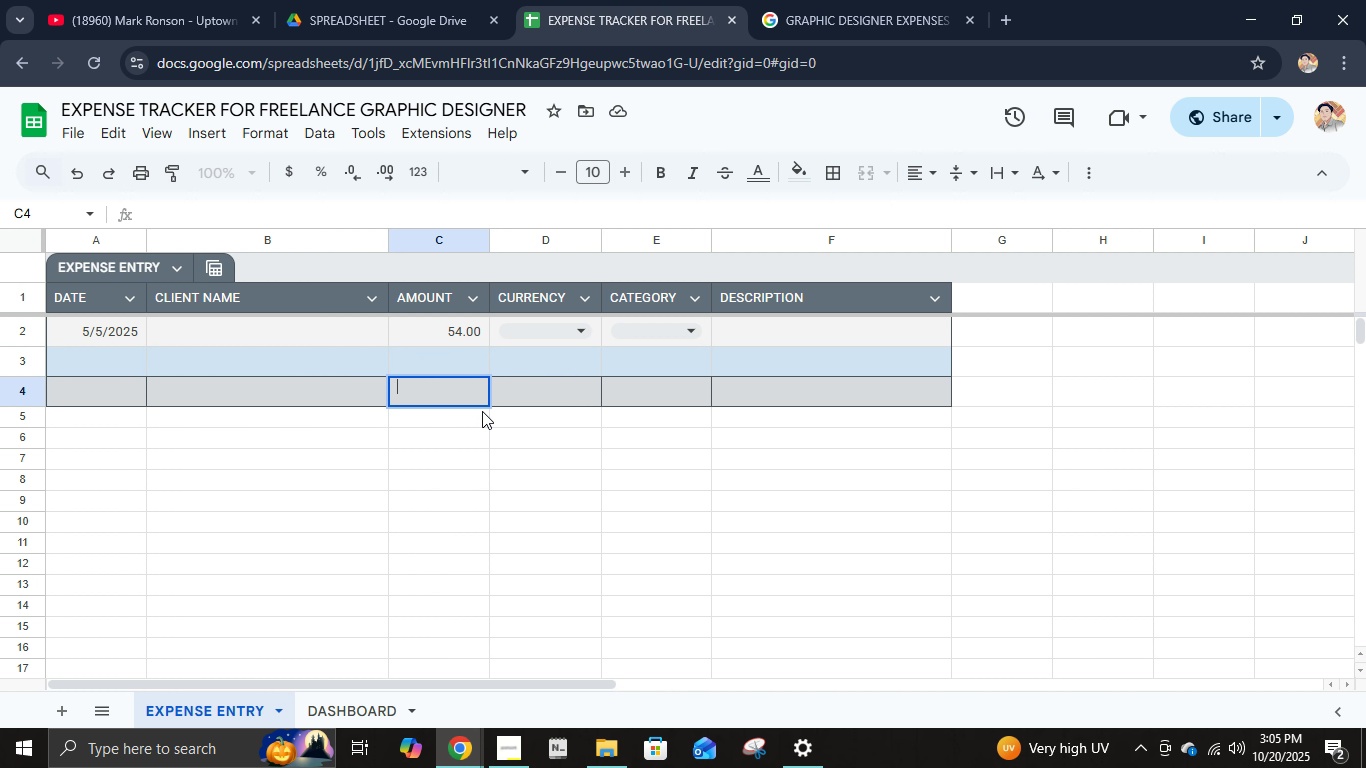 
key(Control+Z)
 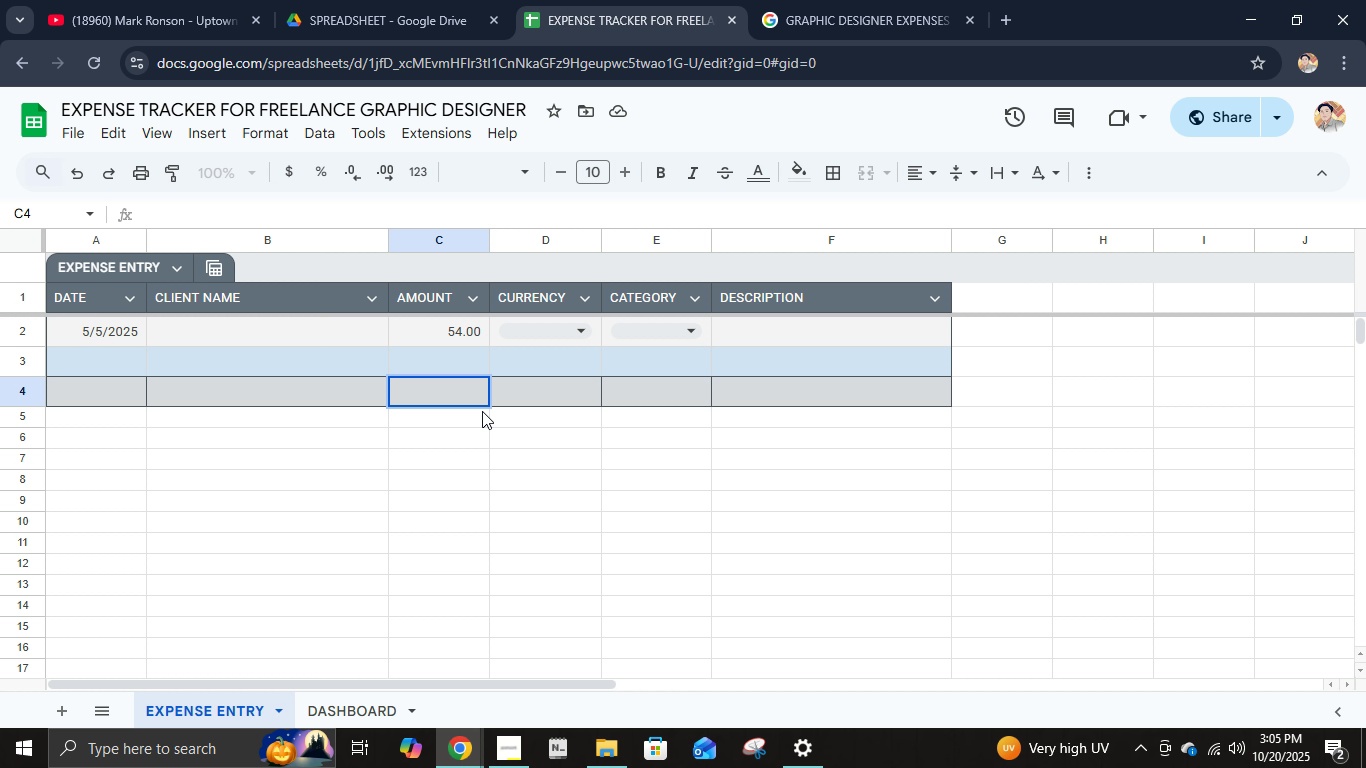 
key(Control+Z)
 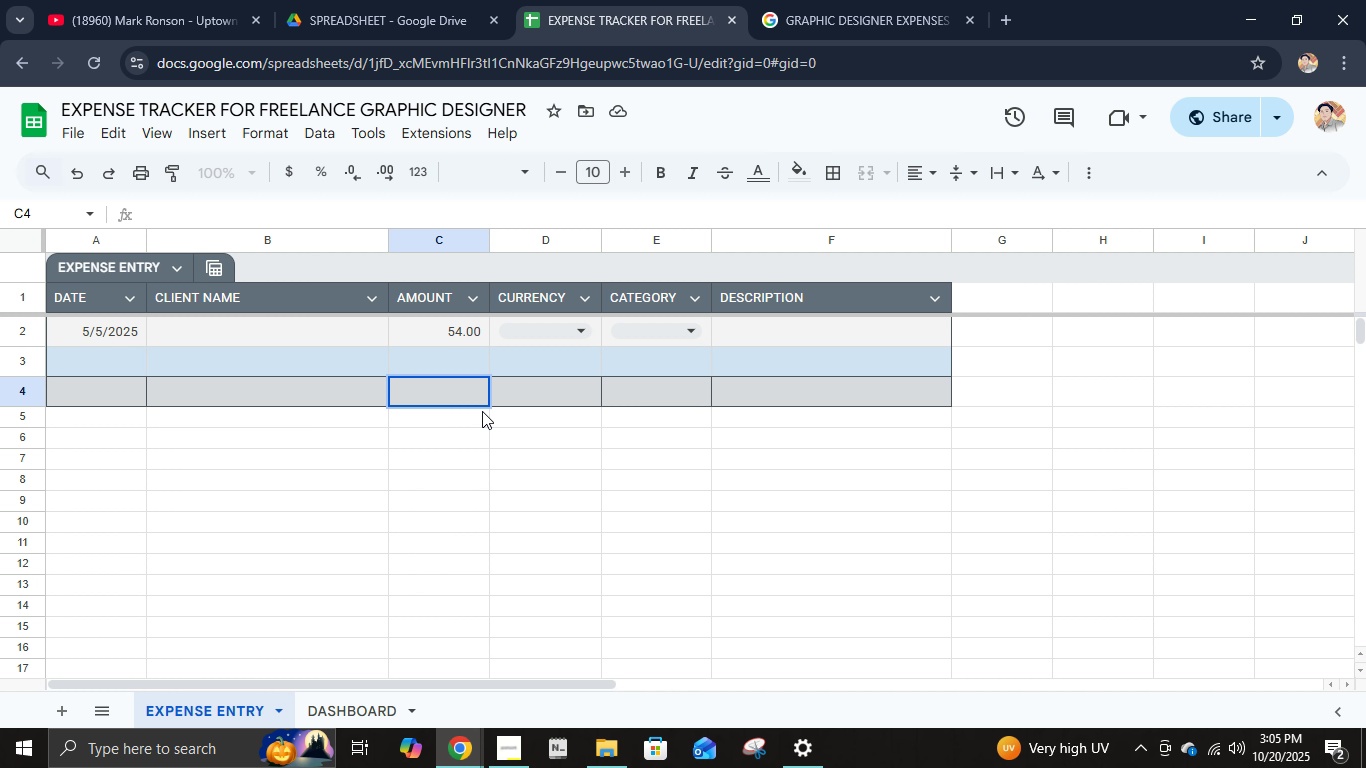 
key(Control+Z)
 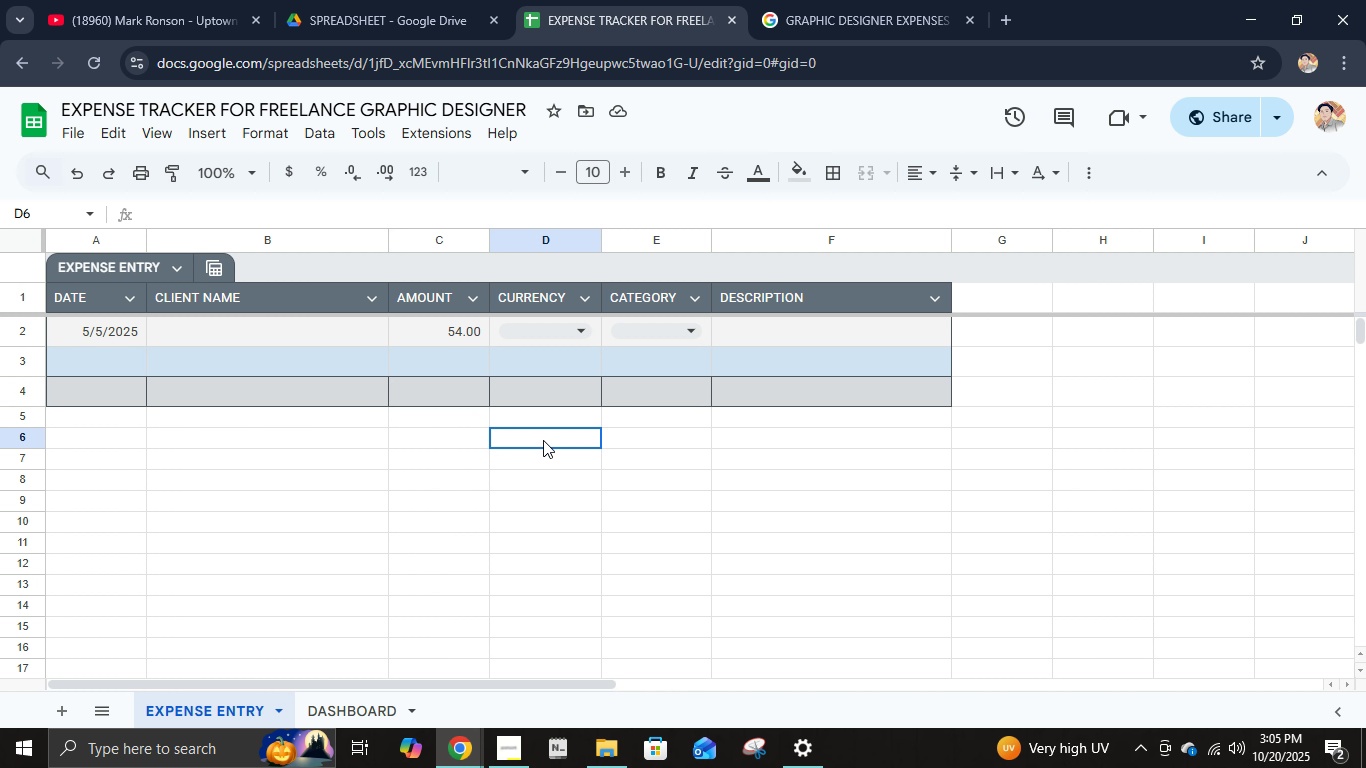 
key(Control+Z)
 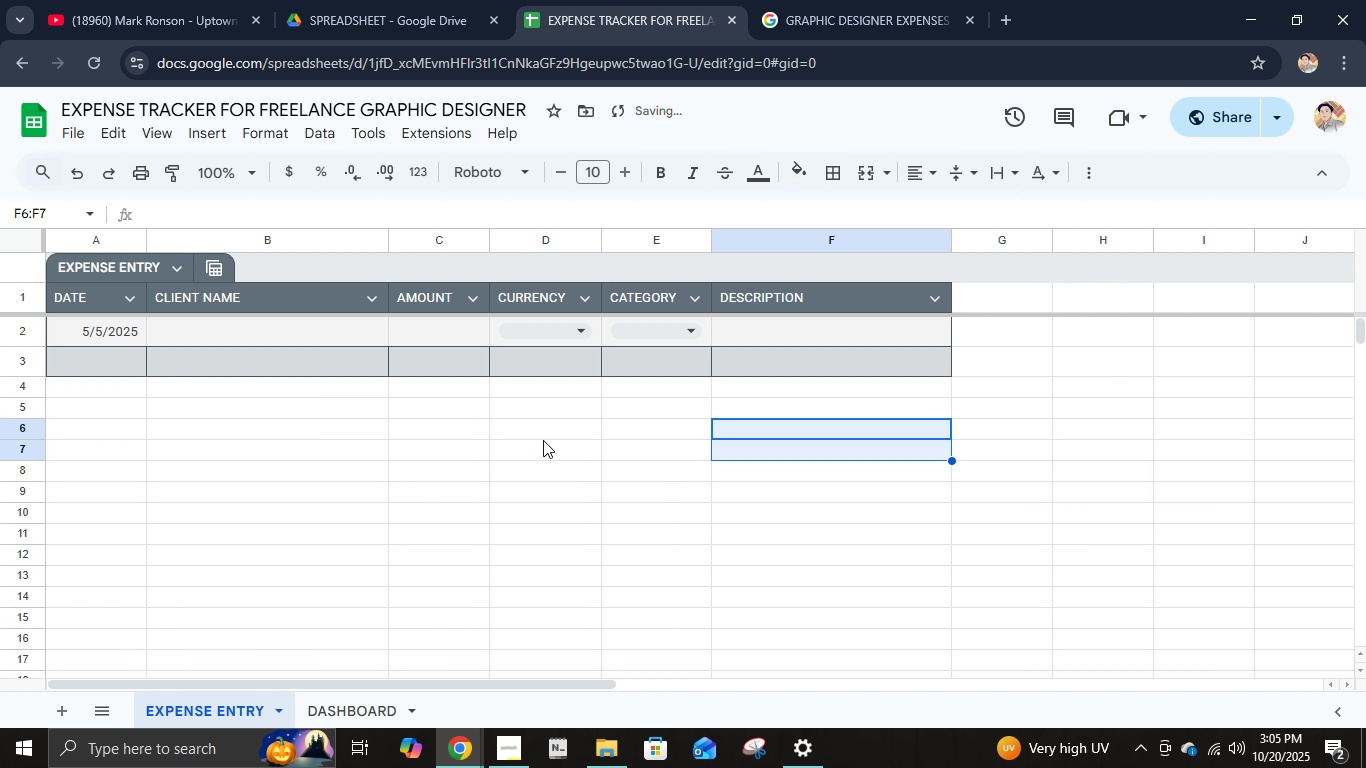 
key(Control+ControlLeft)
 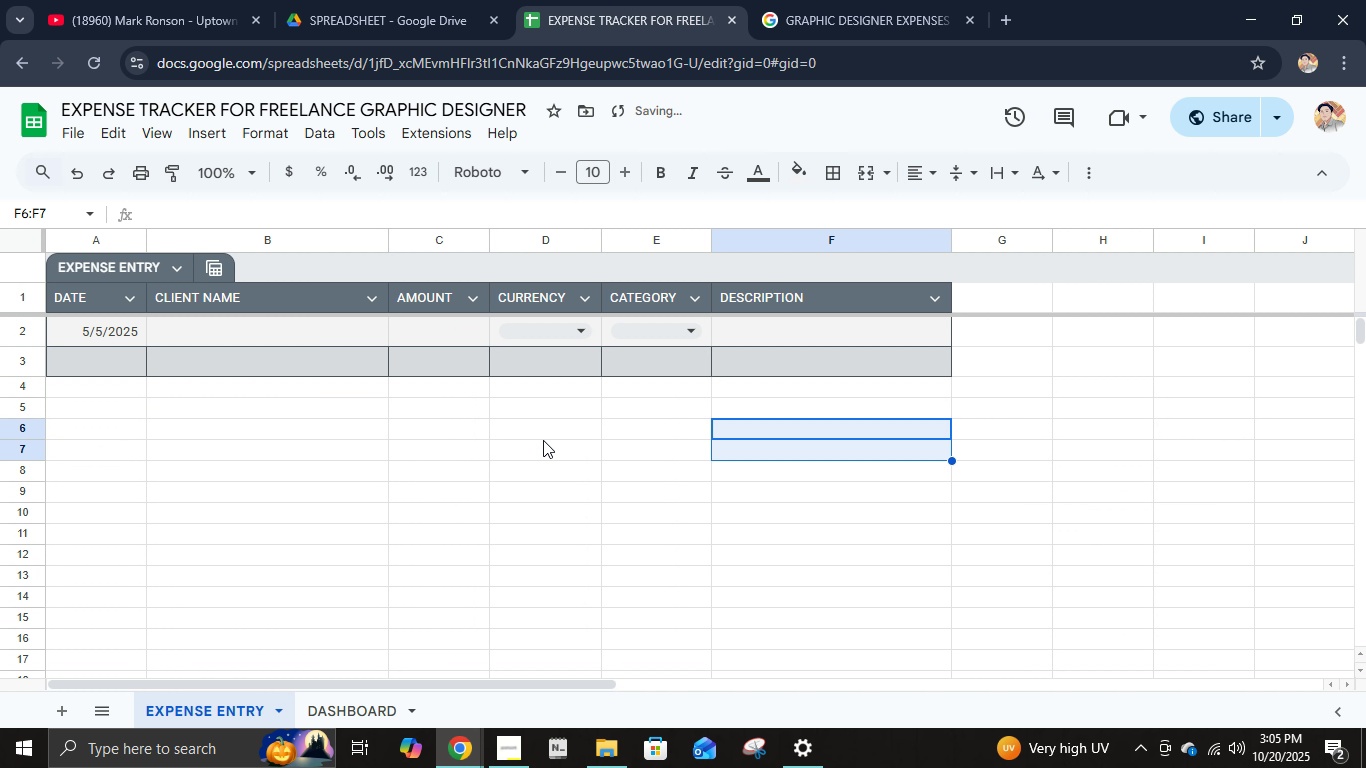 
key(Control+Z)
 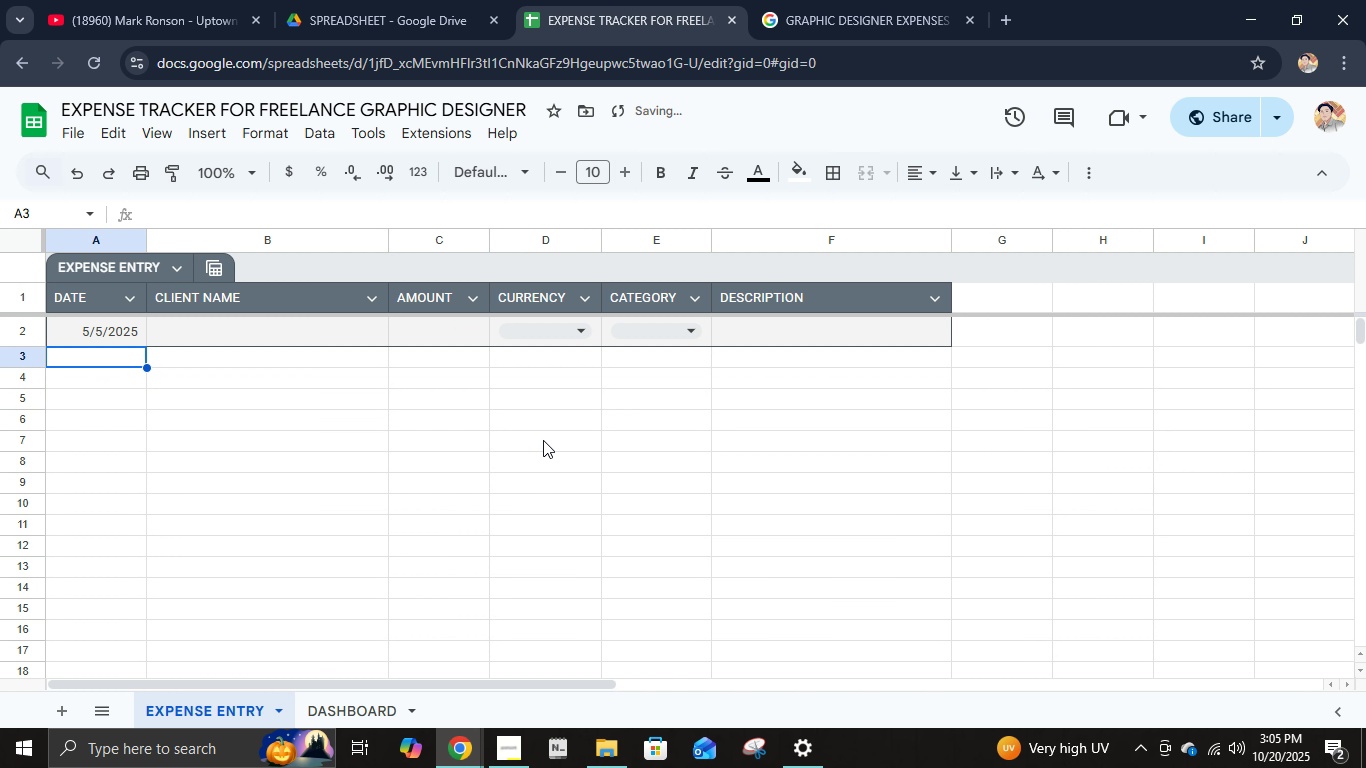 
key(Control+Z)
 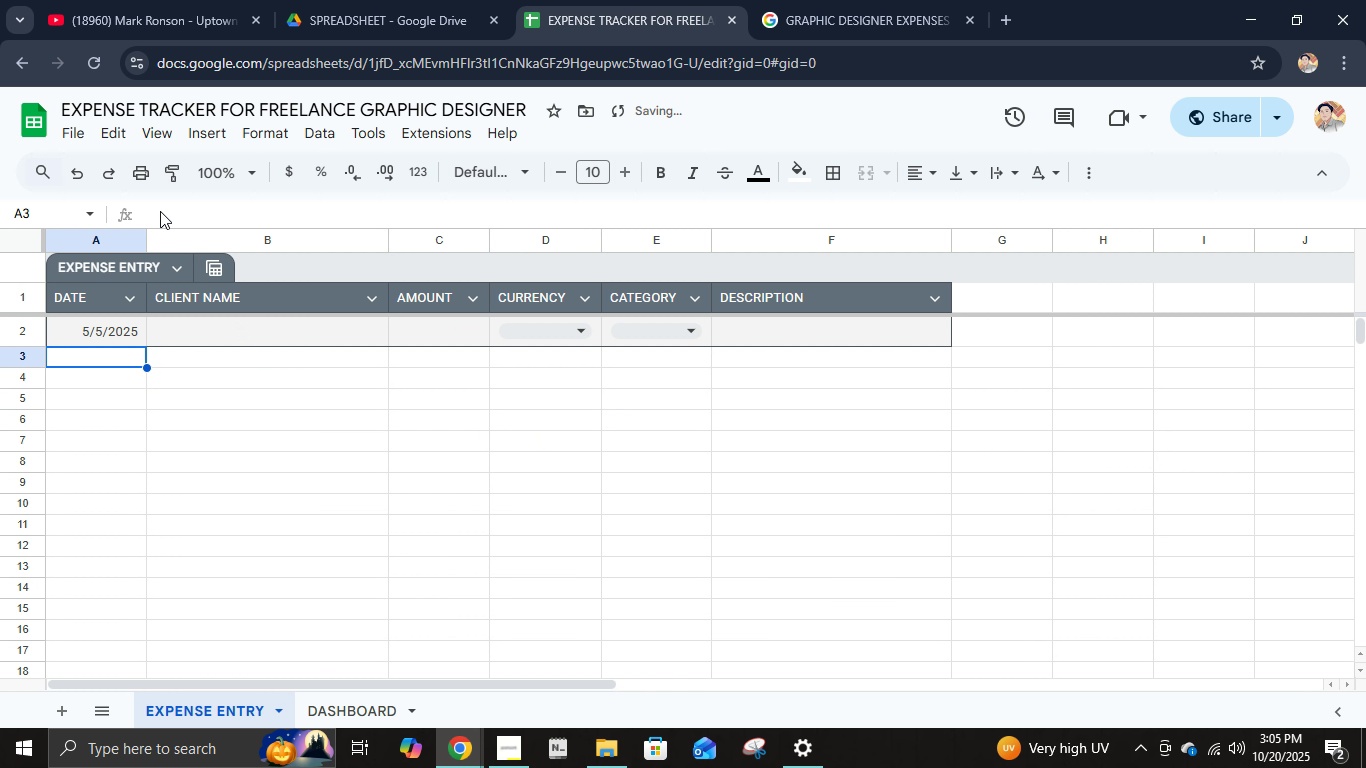 
double_click([111, 178])
 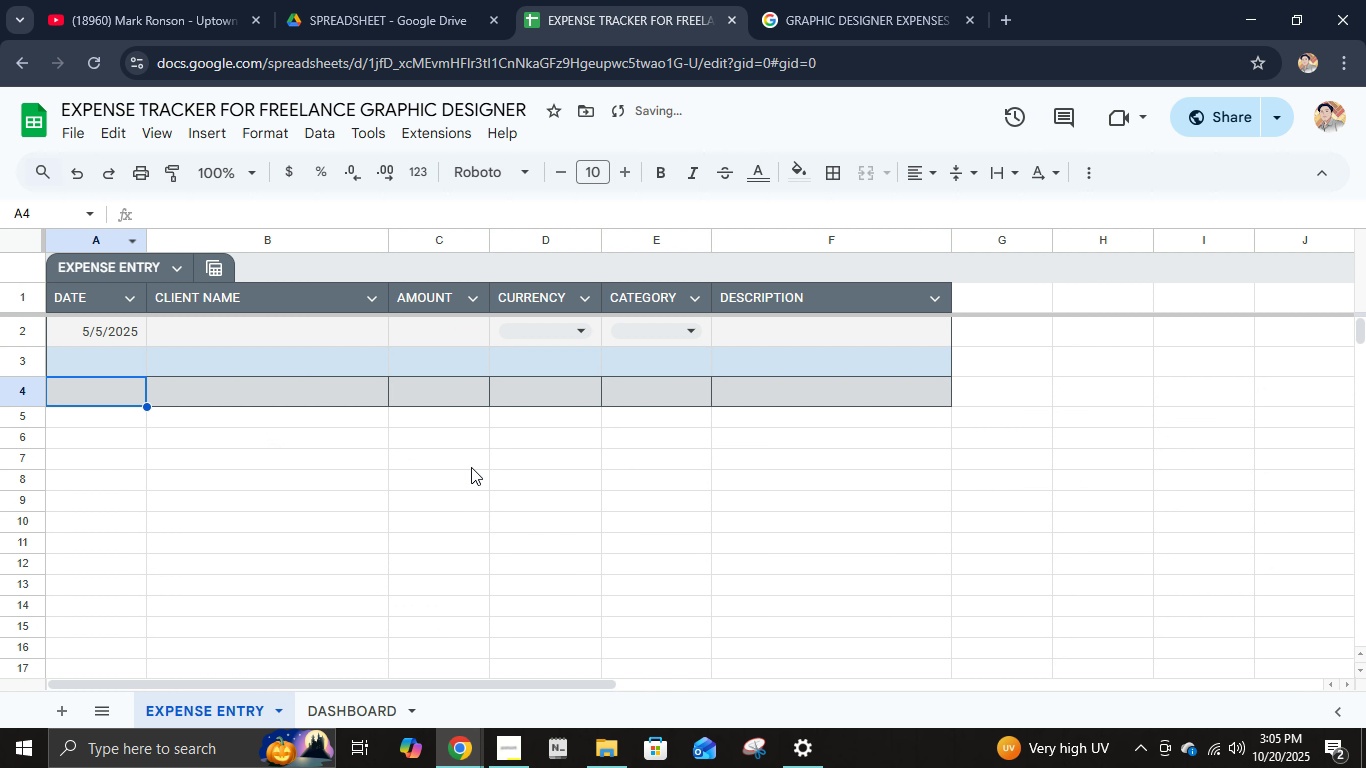 
left_click([474, 396])
 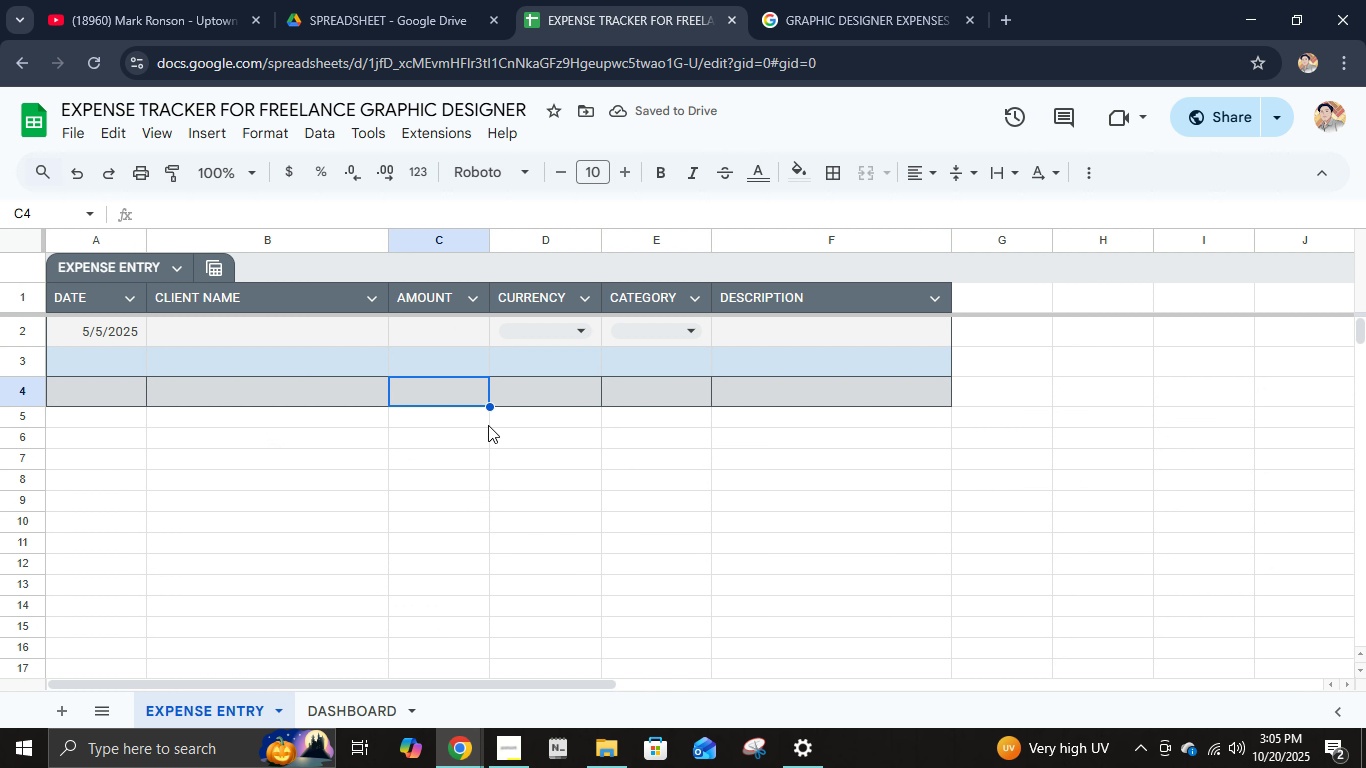 
type(=SUM()
 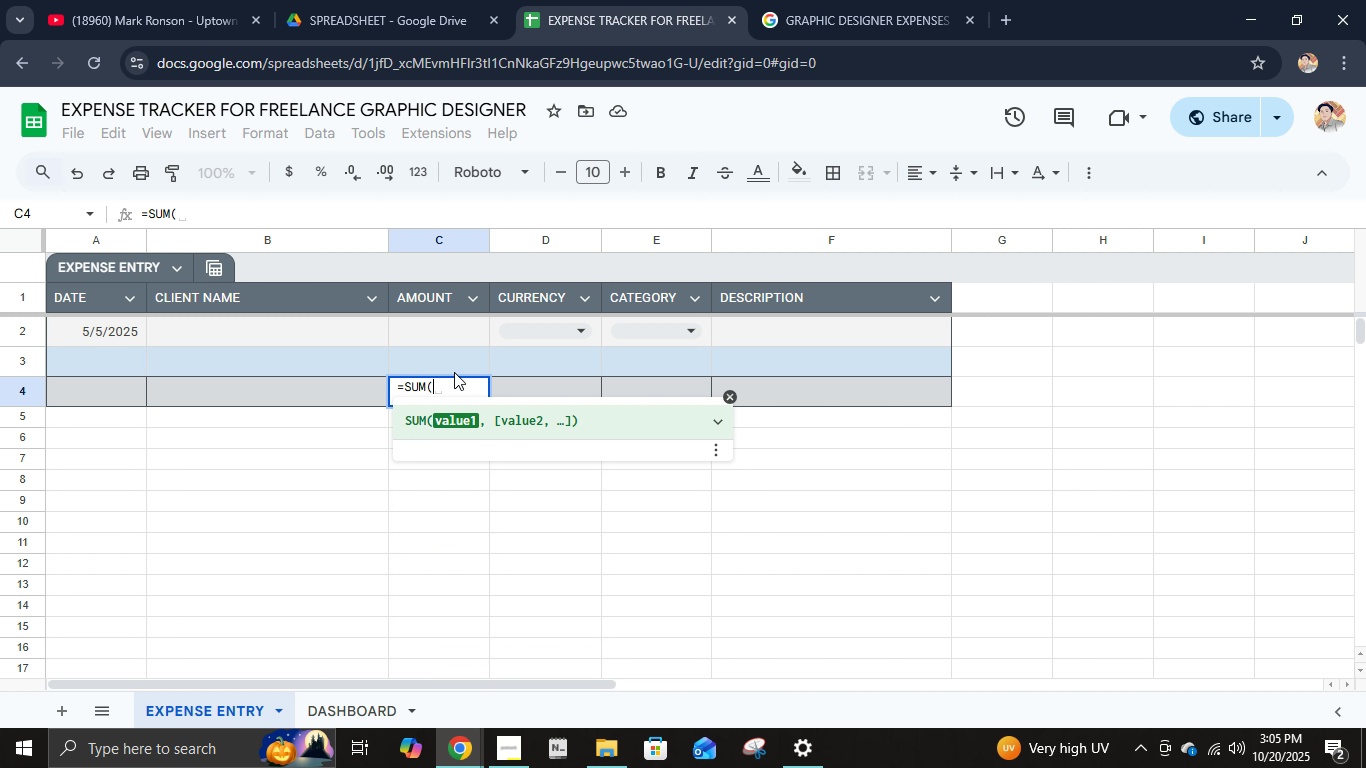 
left_click([431, 340])
 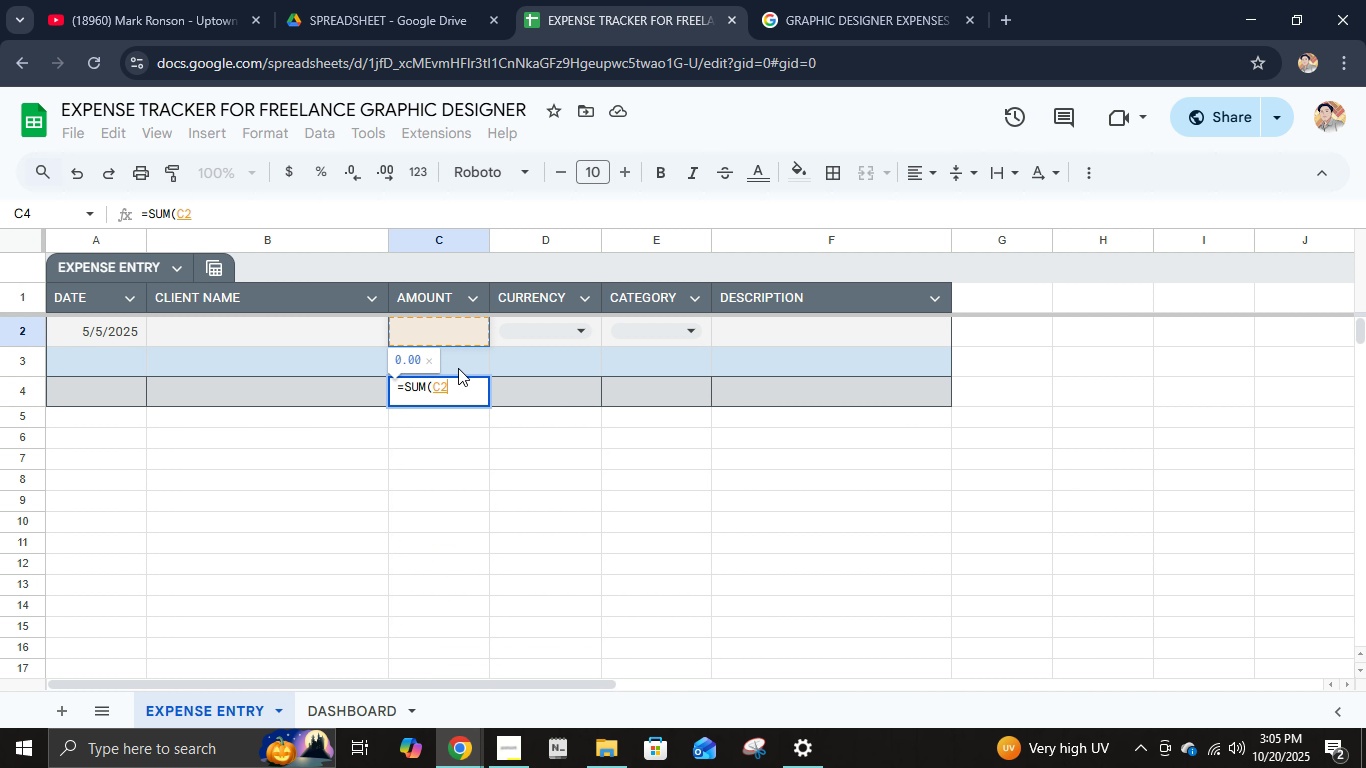 
hold_key(key=ShiftRight, duration=0.89)
left_click([468, 368])
 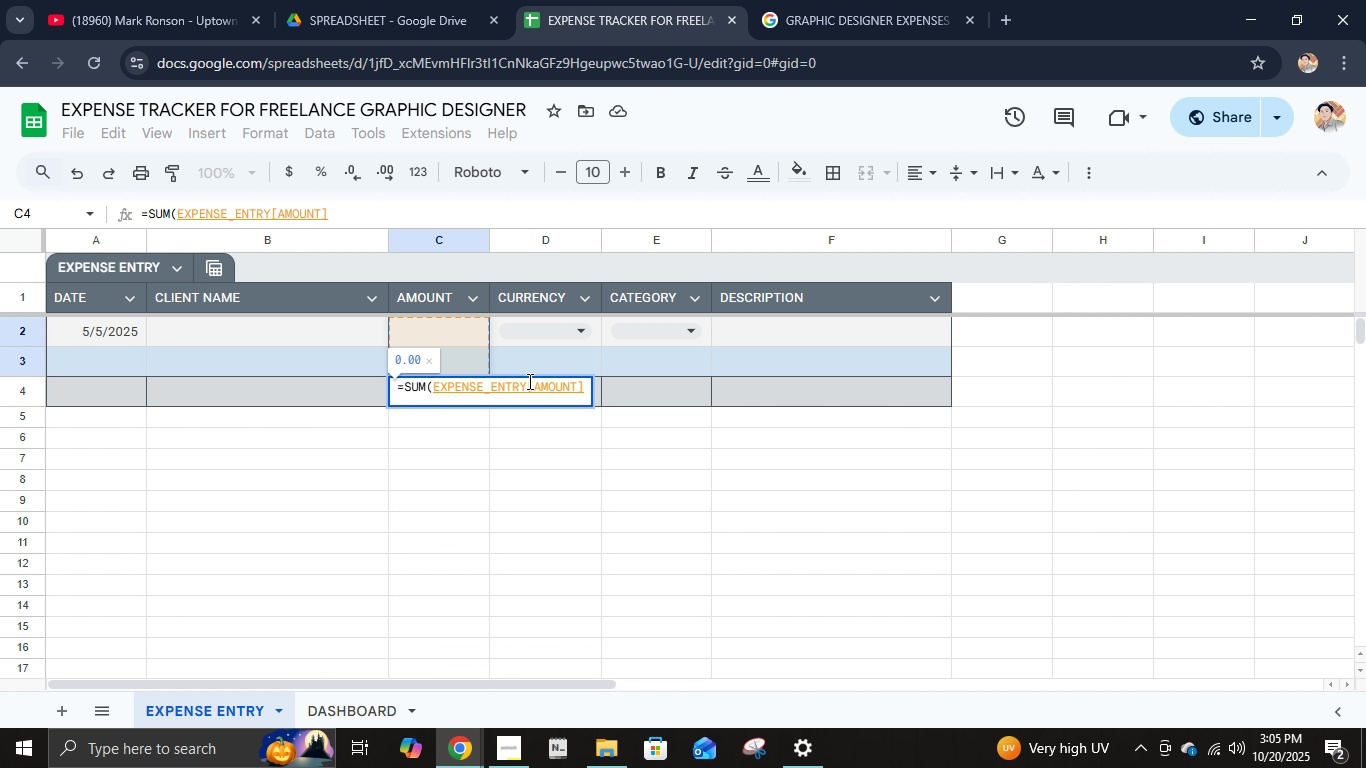 
key(Enter)
 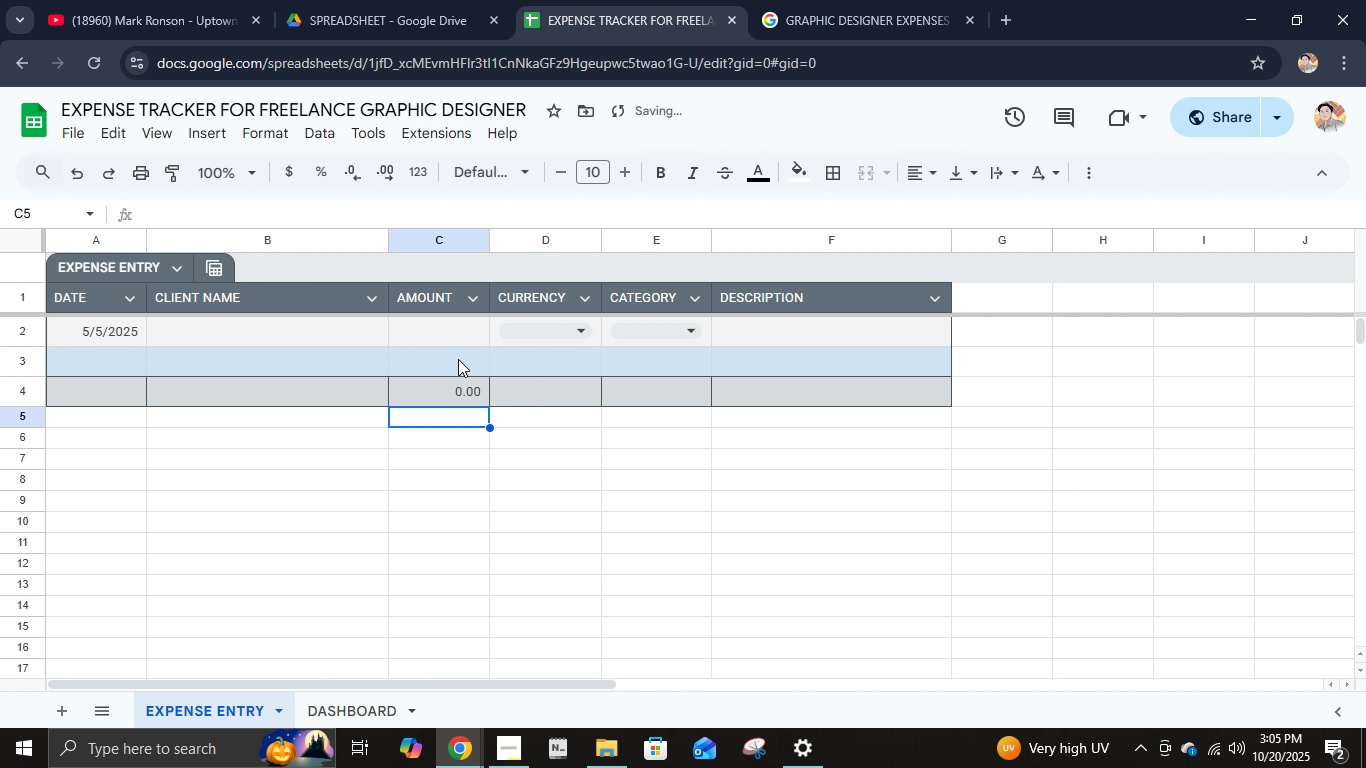 
left_click([458, 359])
 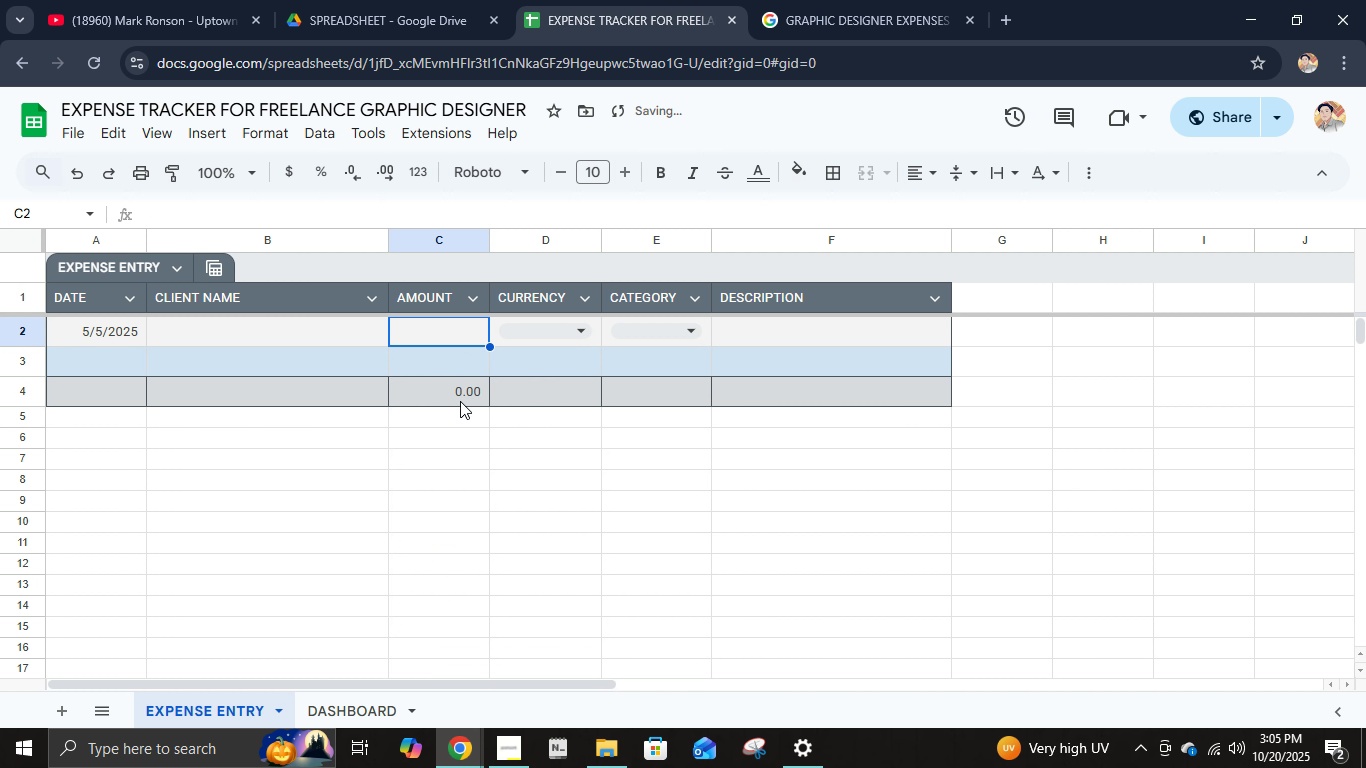 
double_click([460, 401])
 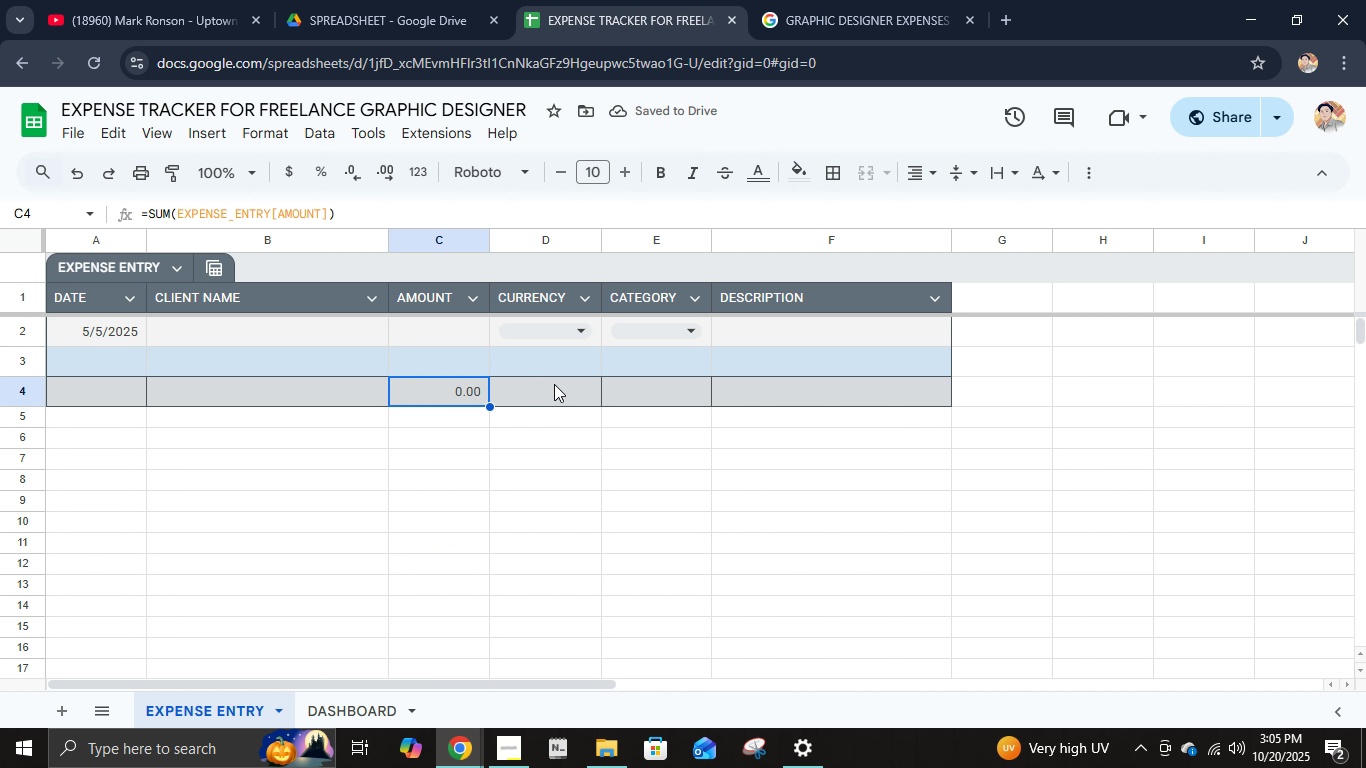 
left_click([615, 363])